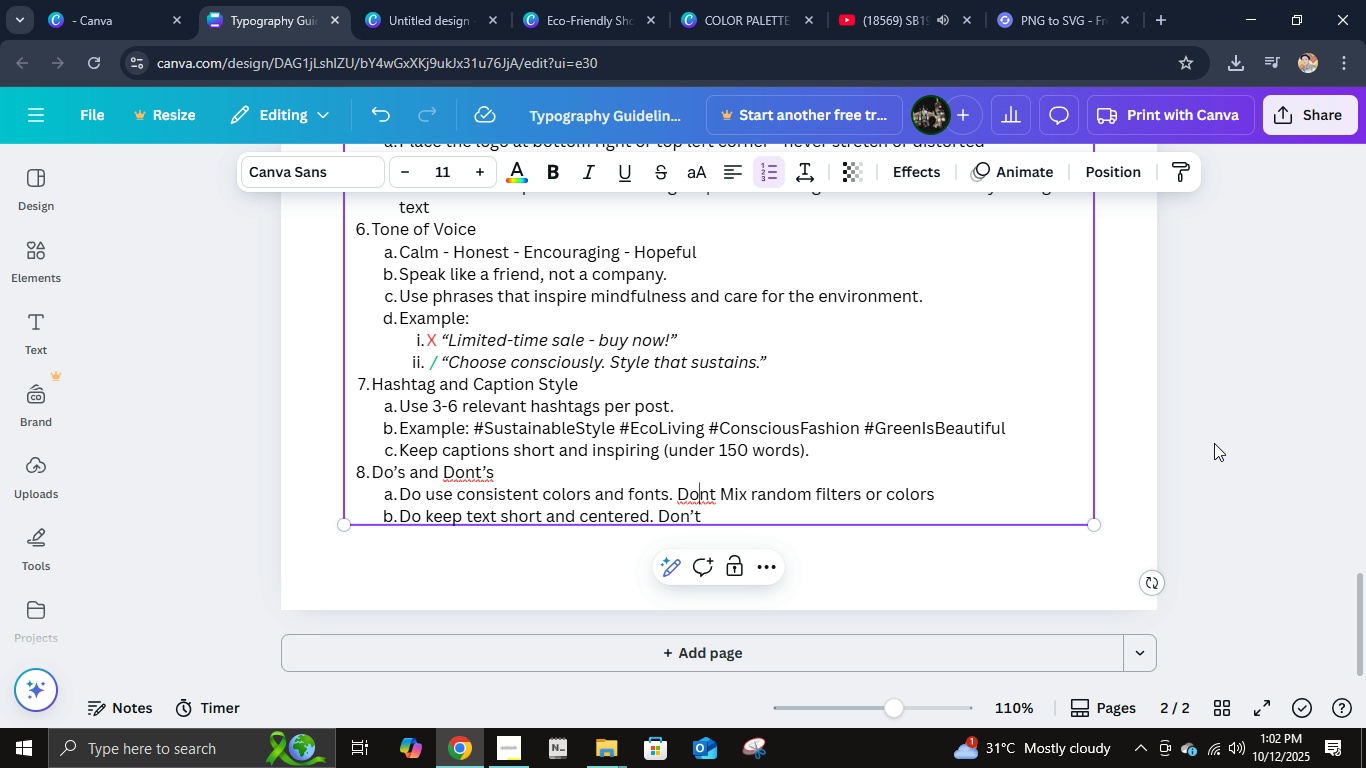 
key(ArrowUp)
 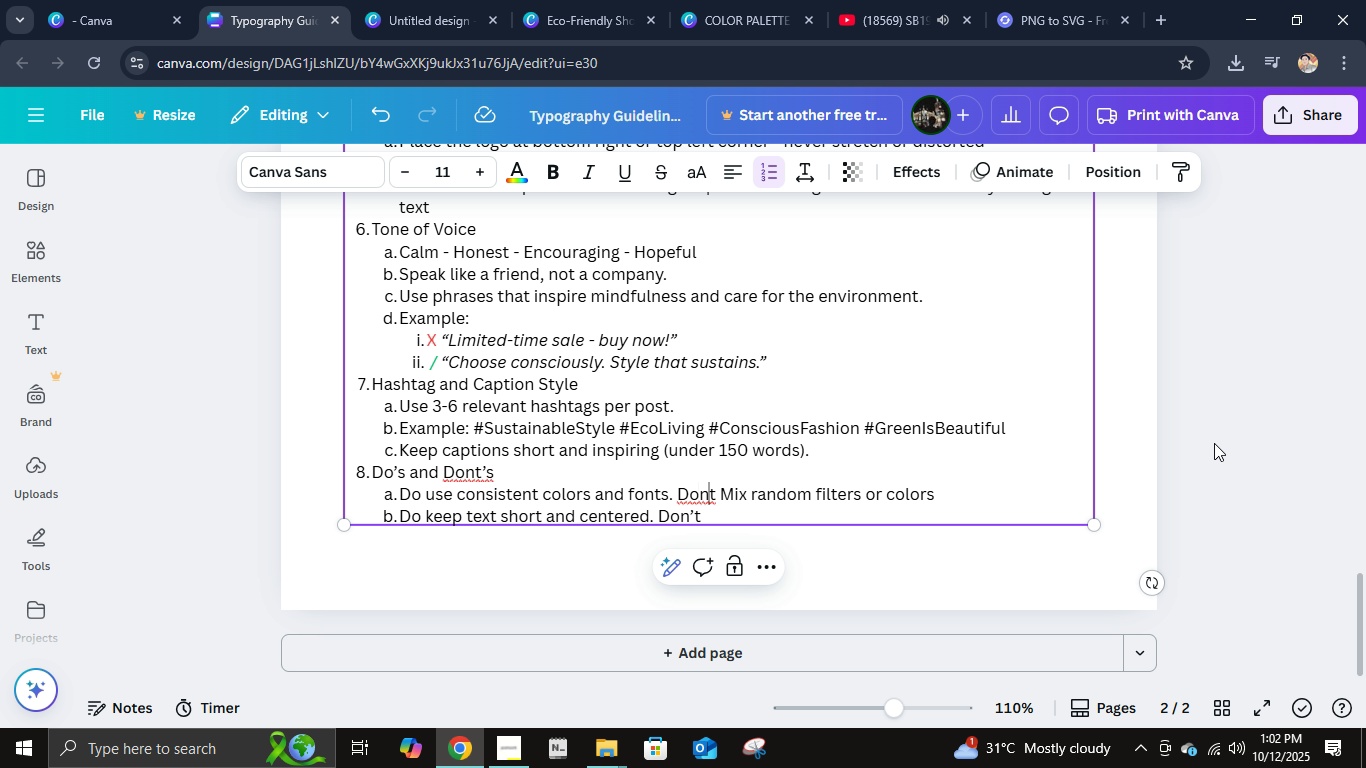 
key(ArrowRight)
 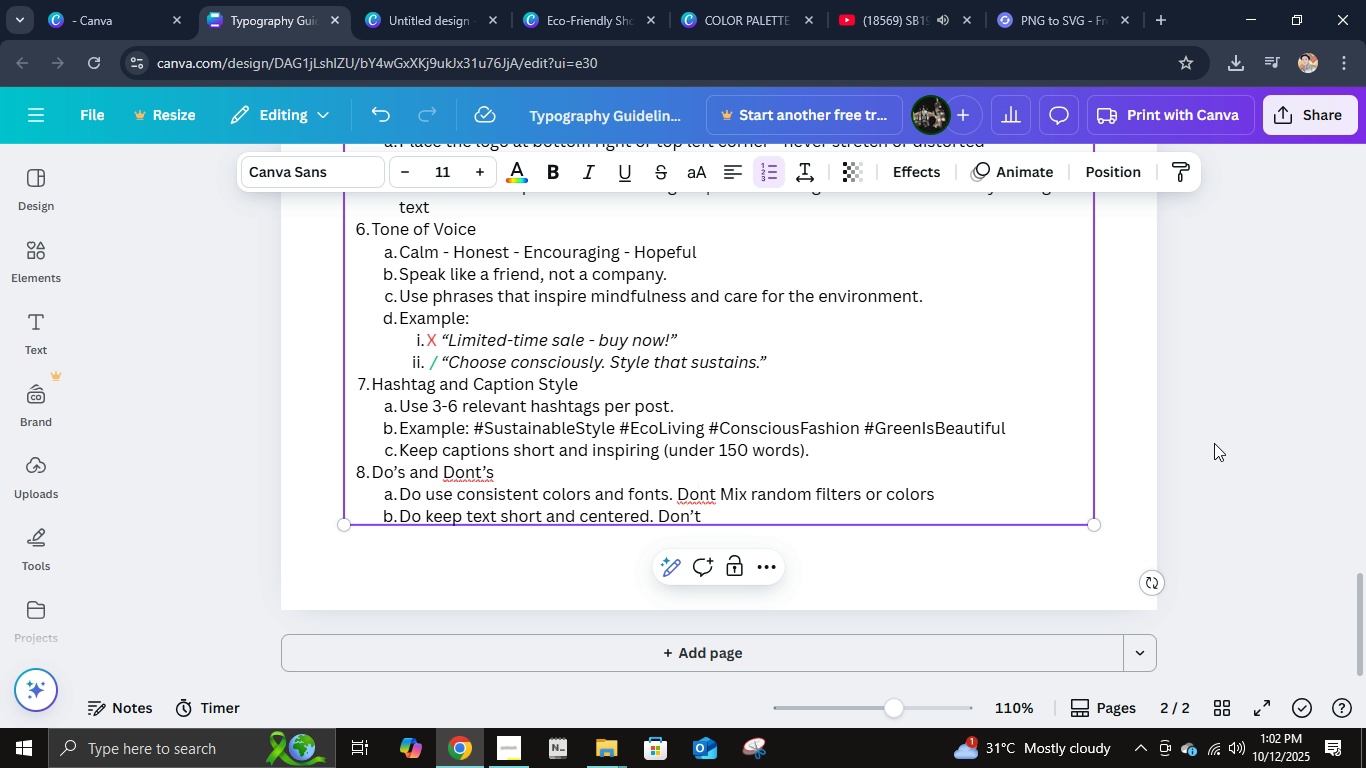 
key(Semicolon)
 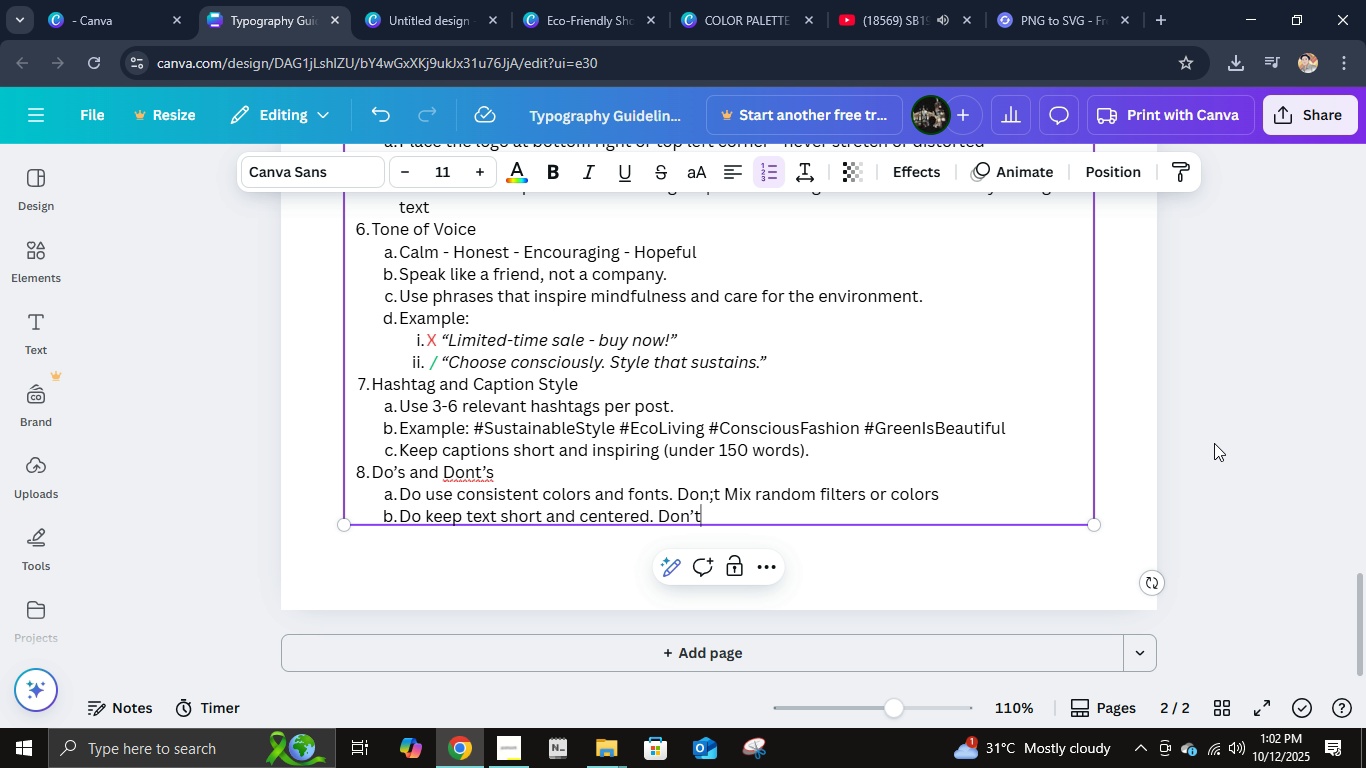 
key(ArrowDown)
 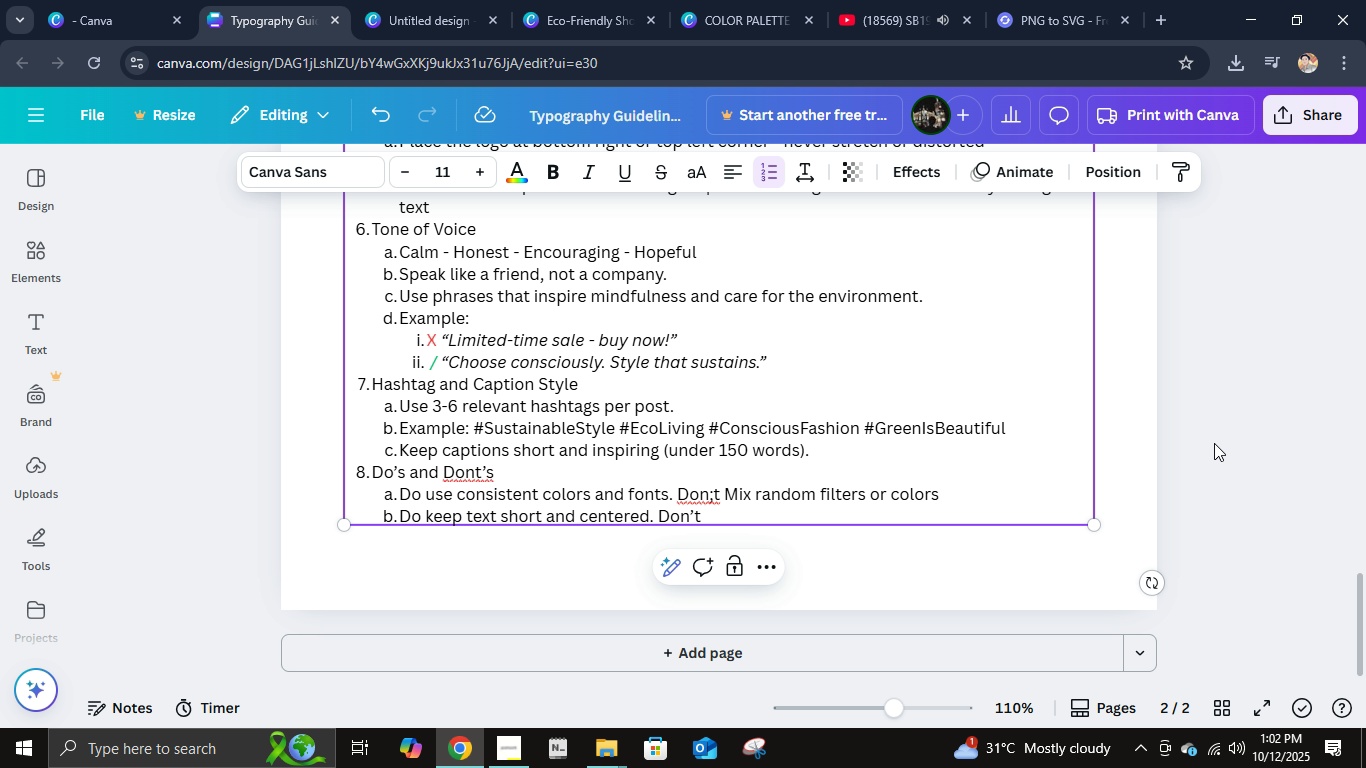 
key(ArrowUp)
 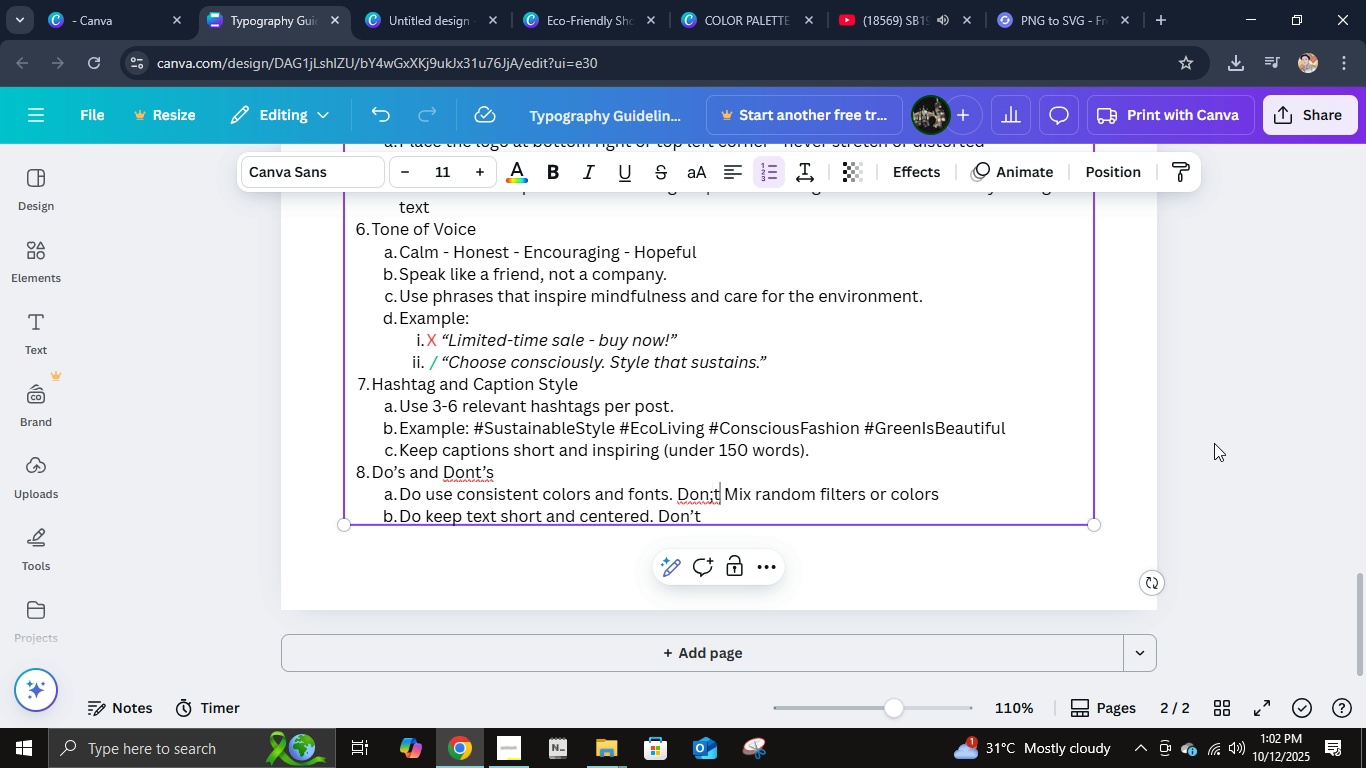 
key(ArrowRight)
 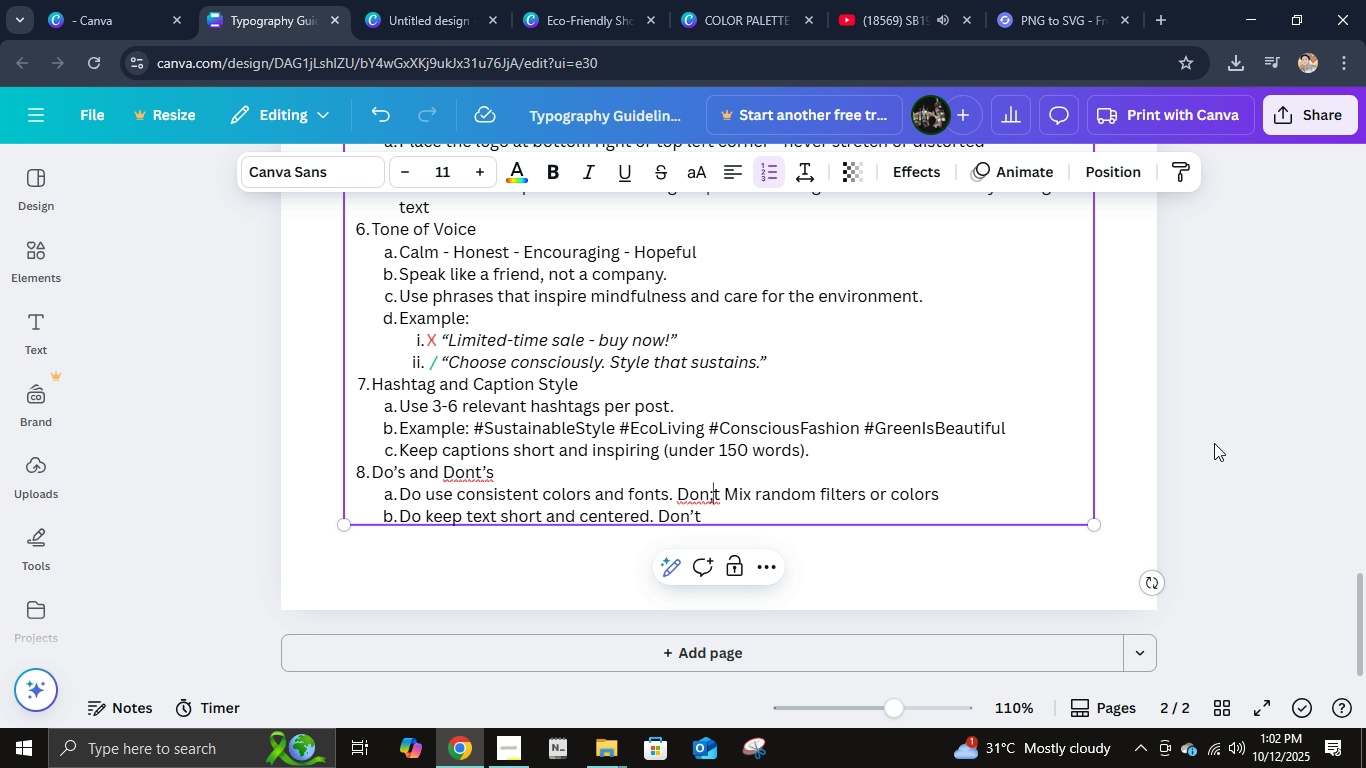 
key(ArrowLeft)
 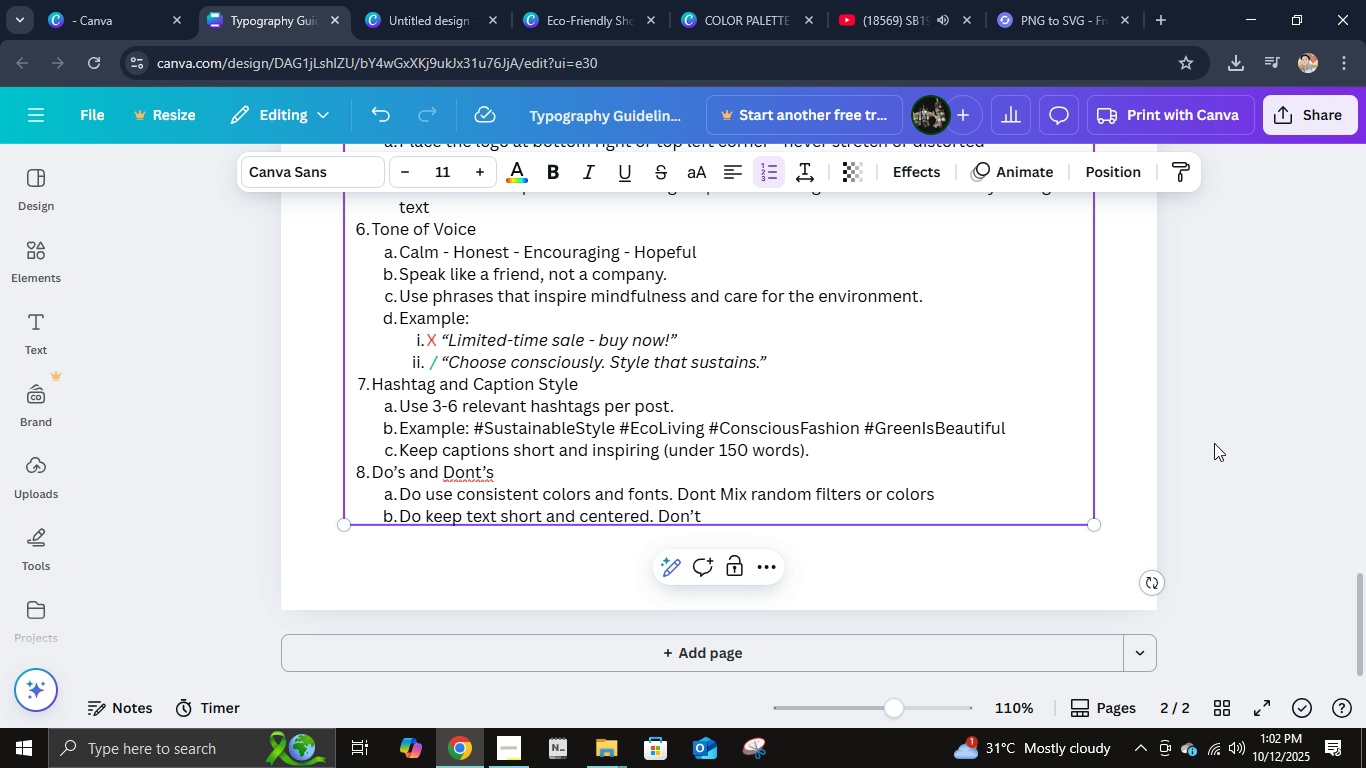 
key(Backspace)
 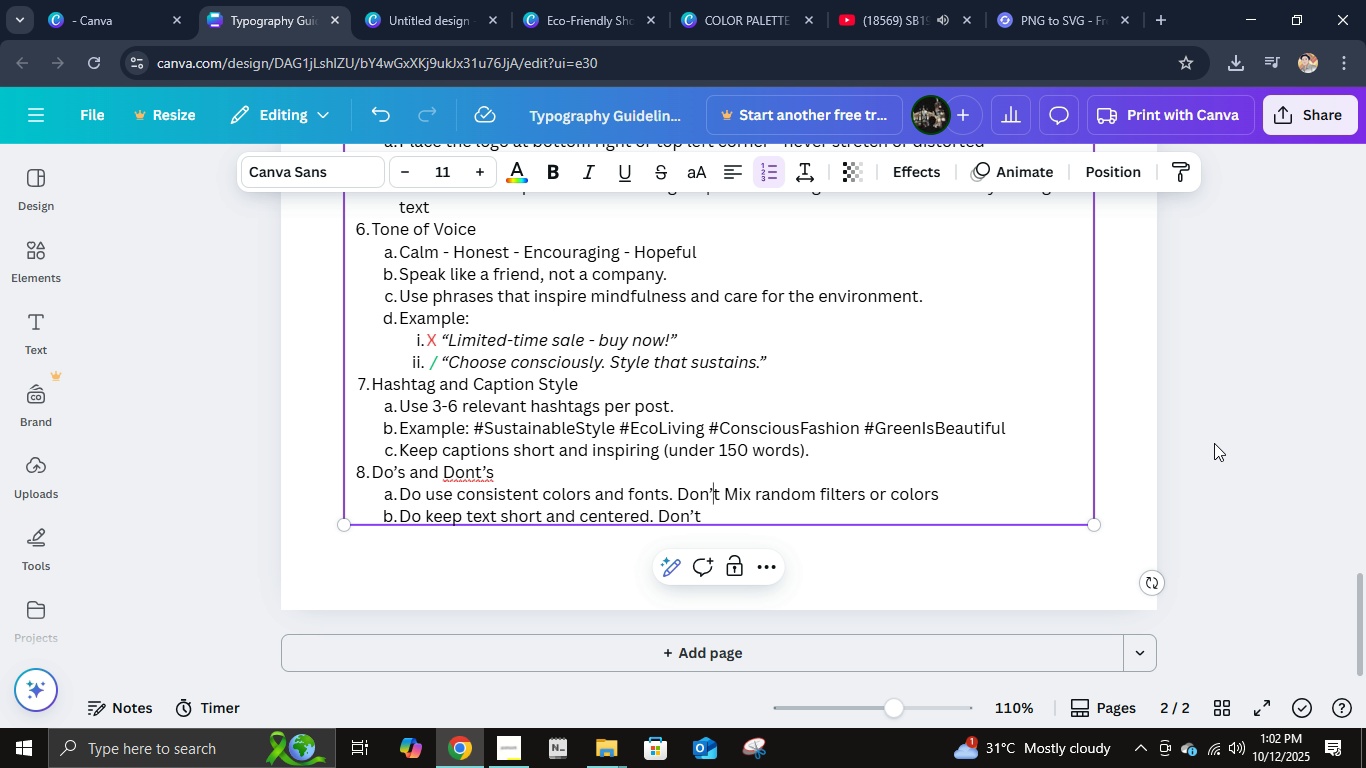 
key(Quote)
 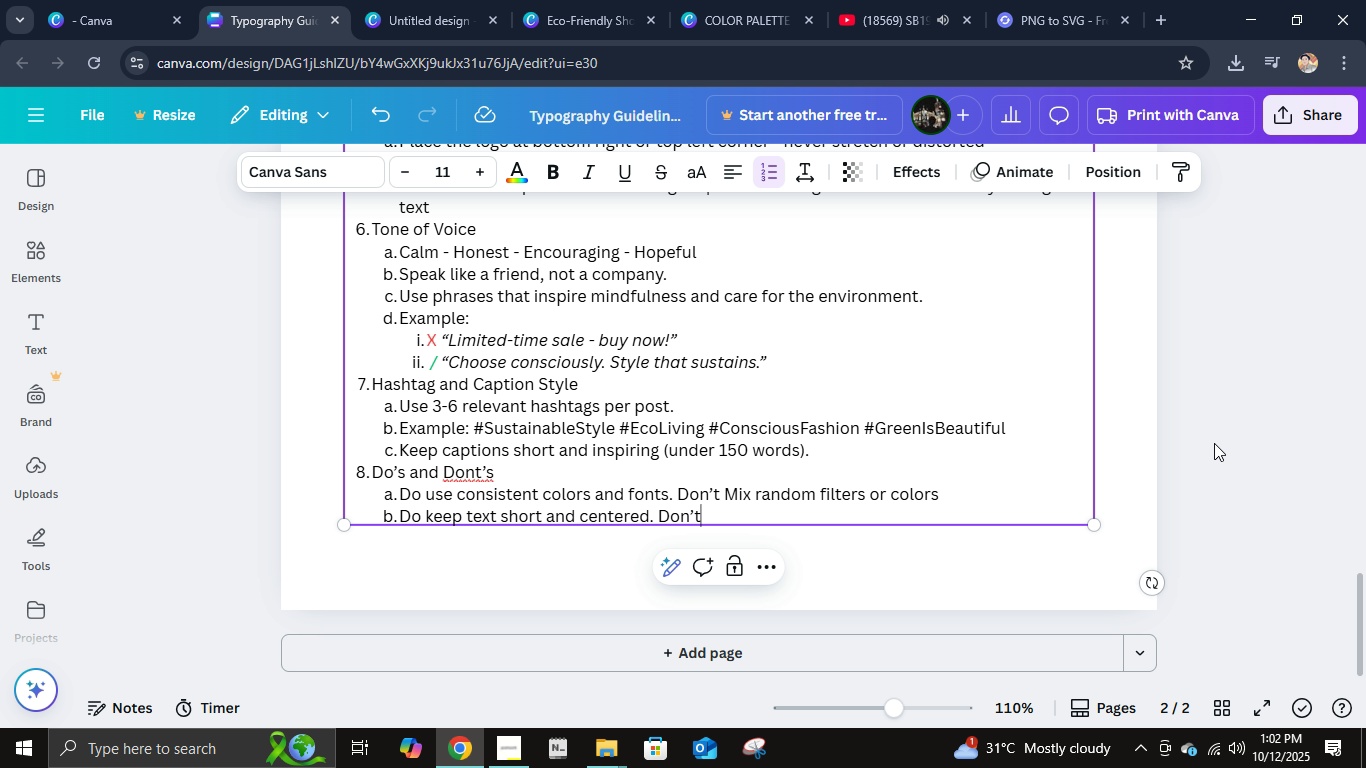 
key(ArrowDown)
 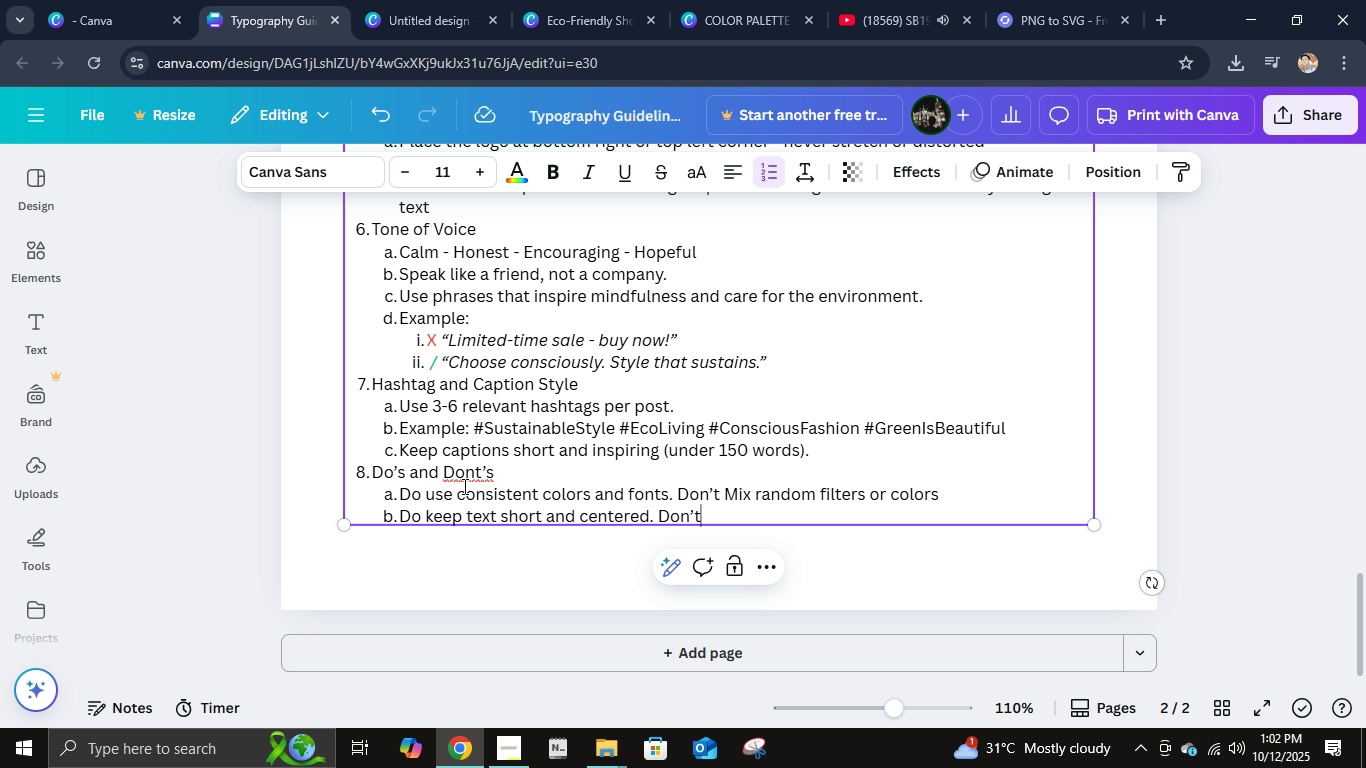 
wait(6.13)
 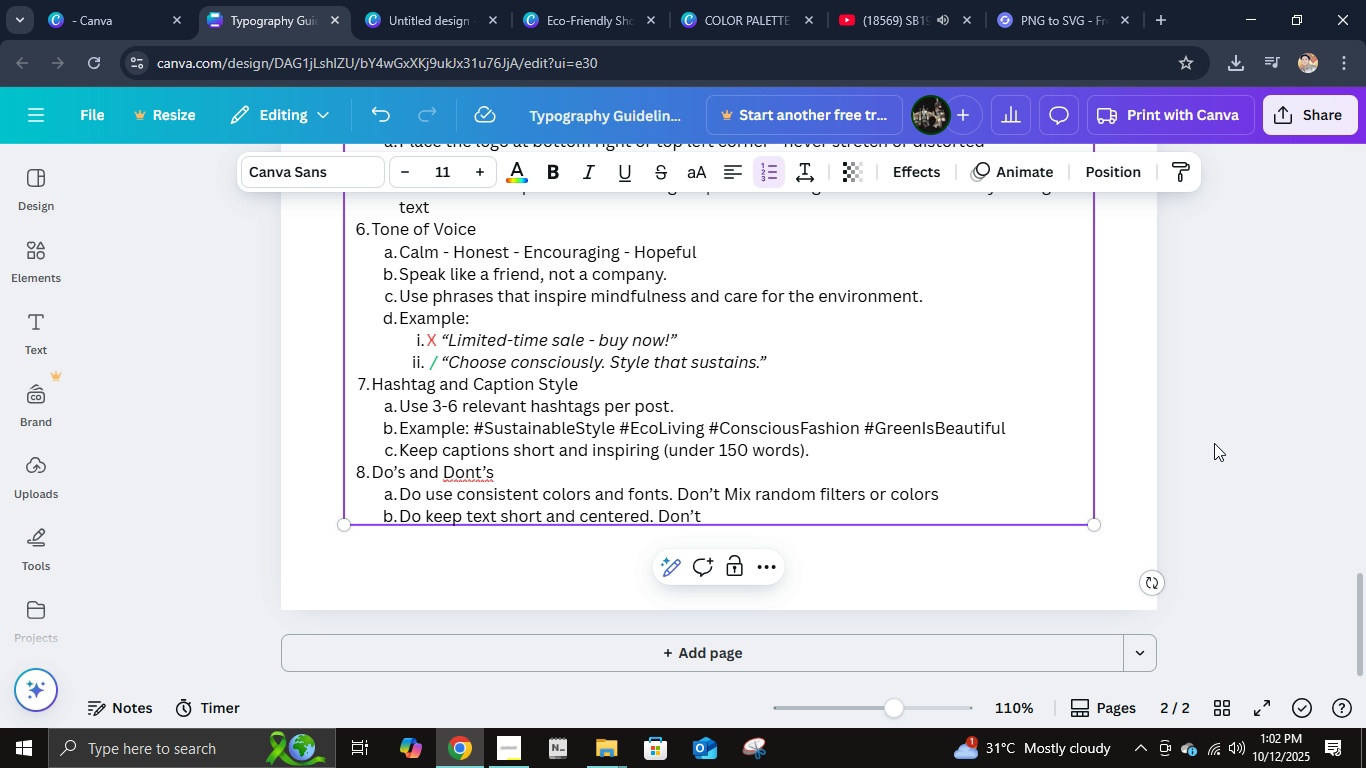 
left_click([487, 477])
 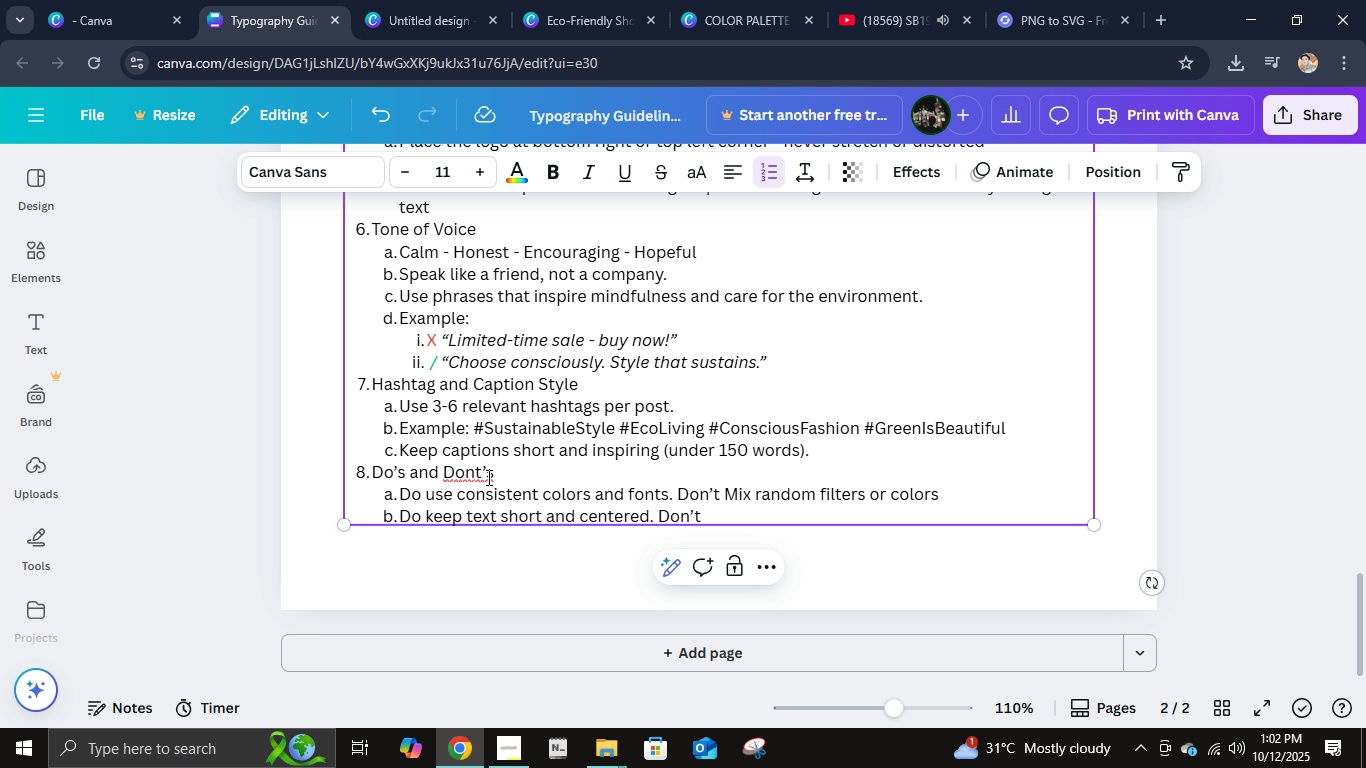 
key(Backspace)
 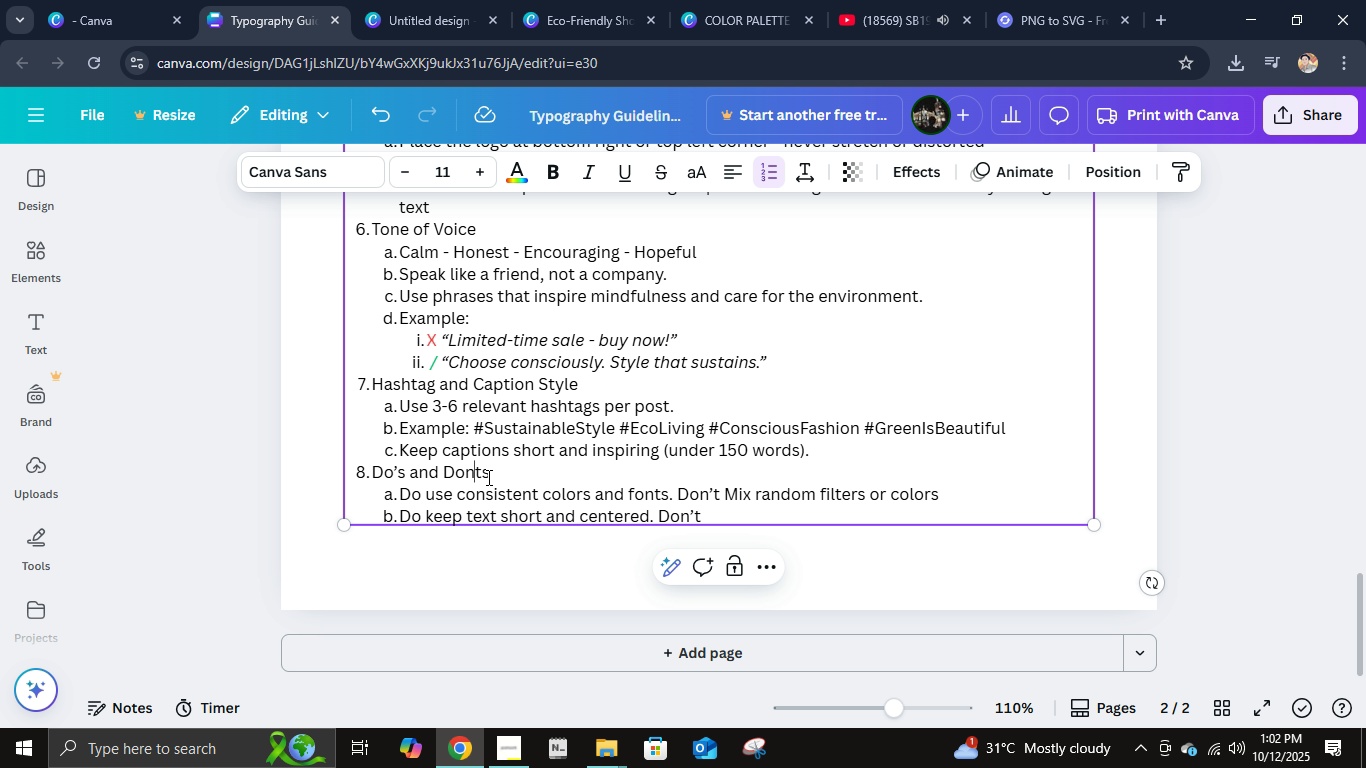 
key(ArrowLeft)
 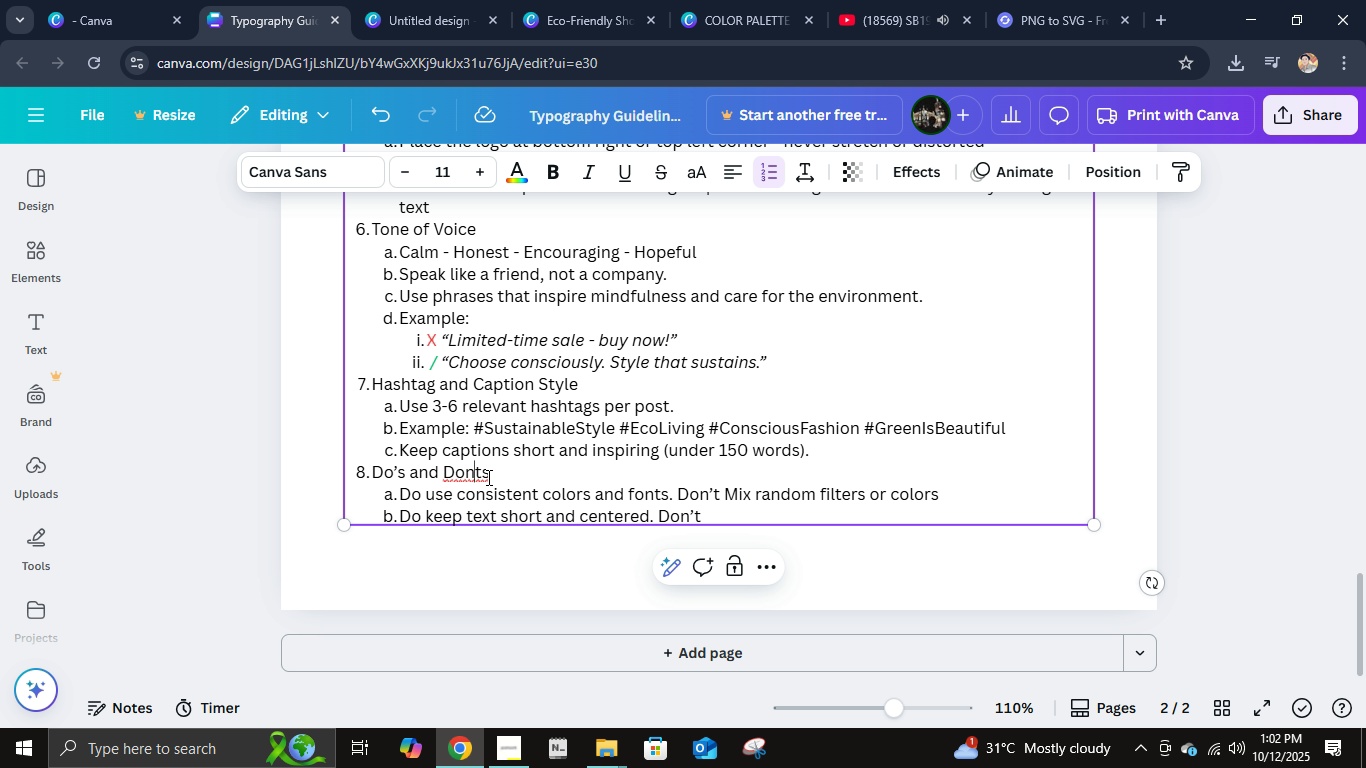 
key(Semicolon)
 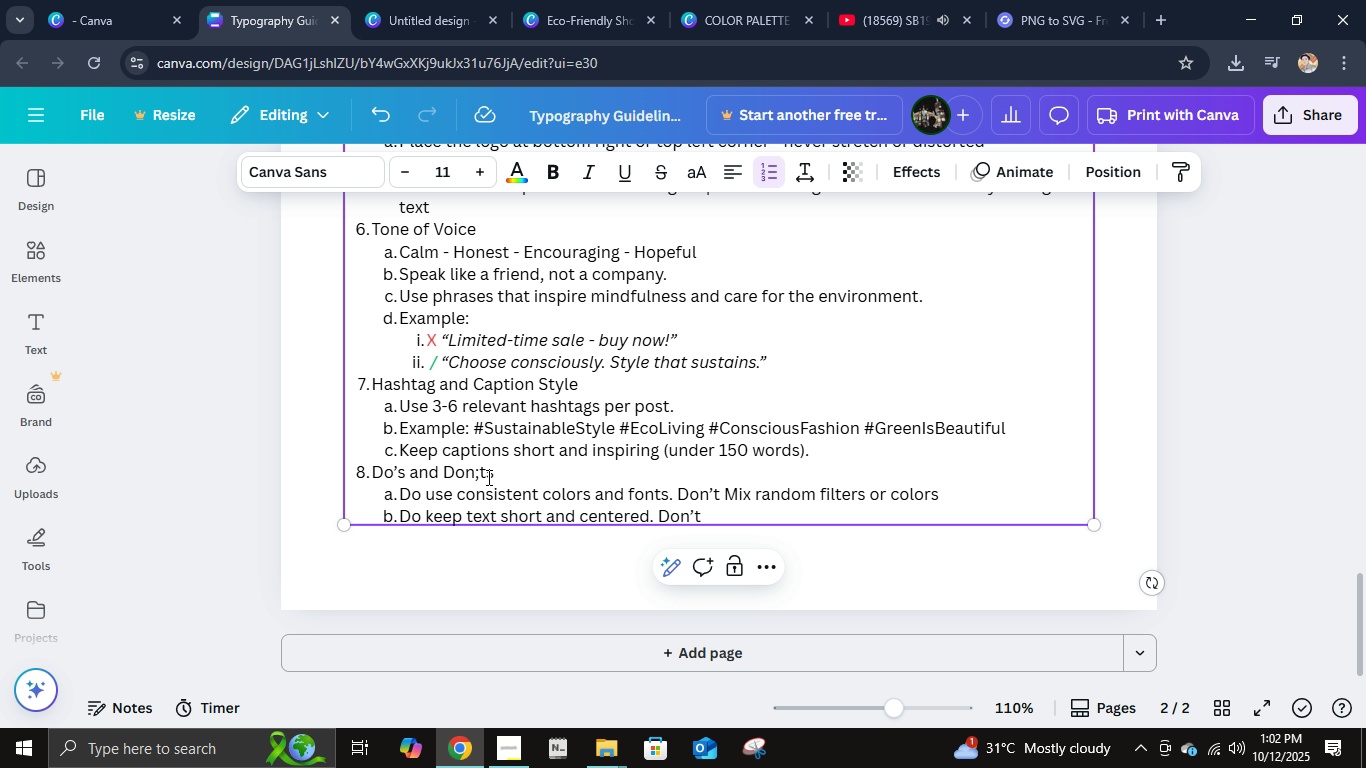 
key(Backspace)
 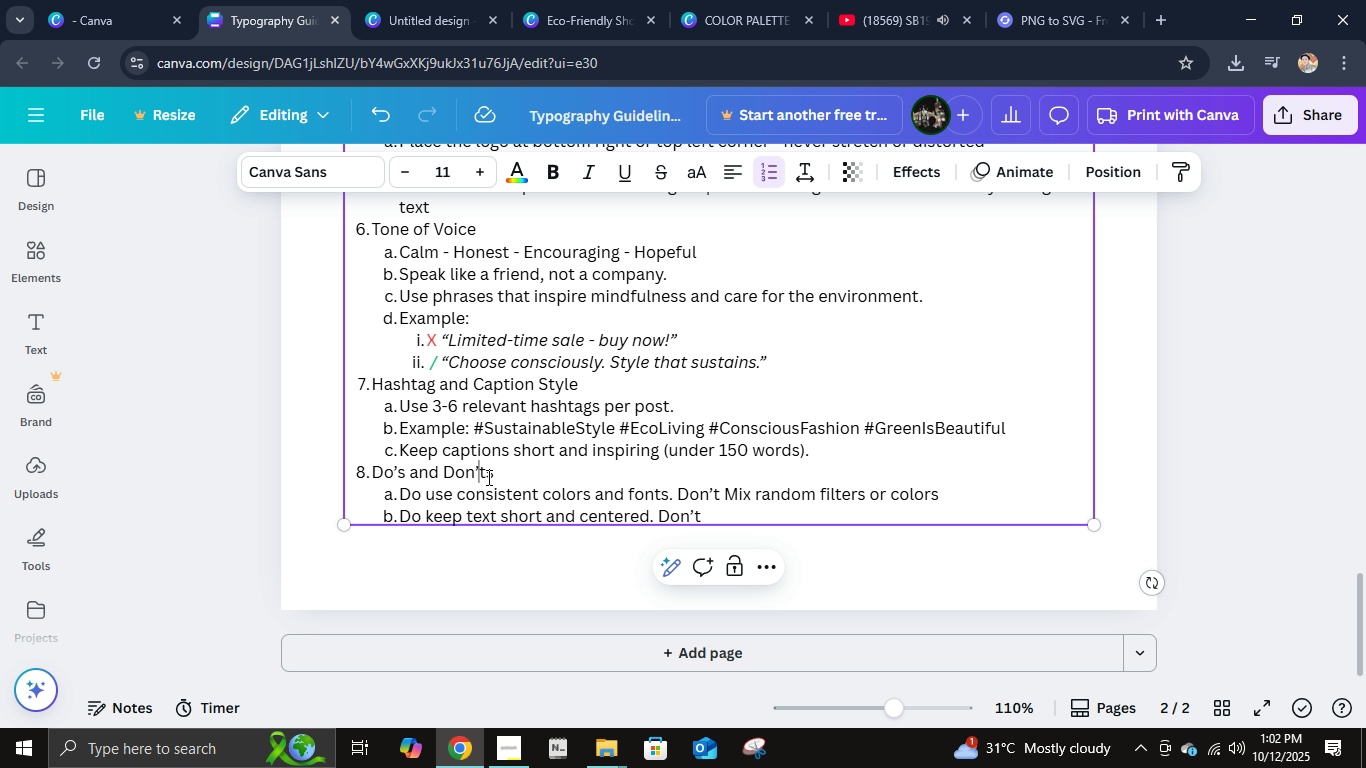 
key(Quote)
 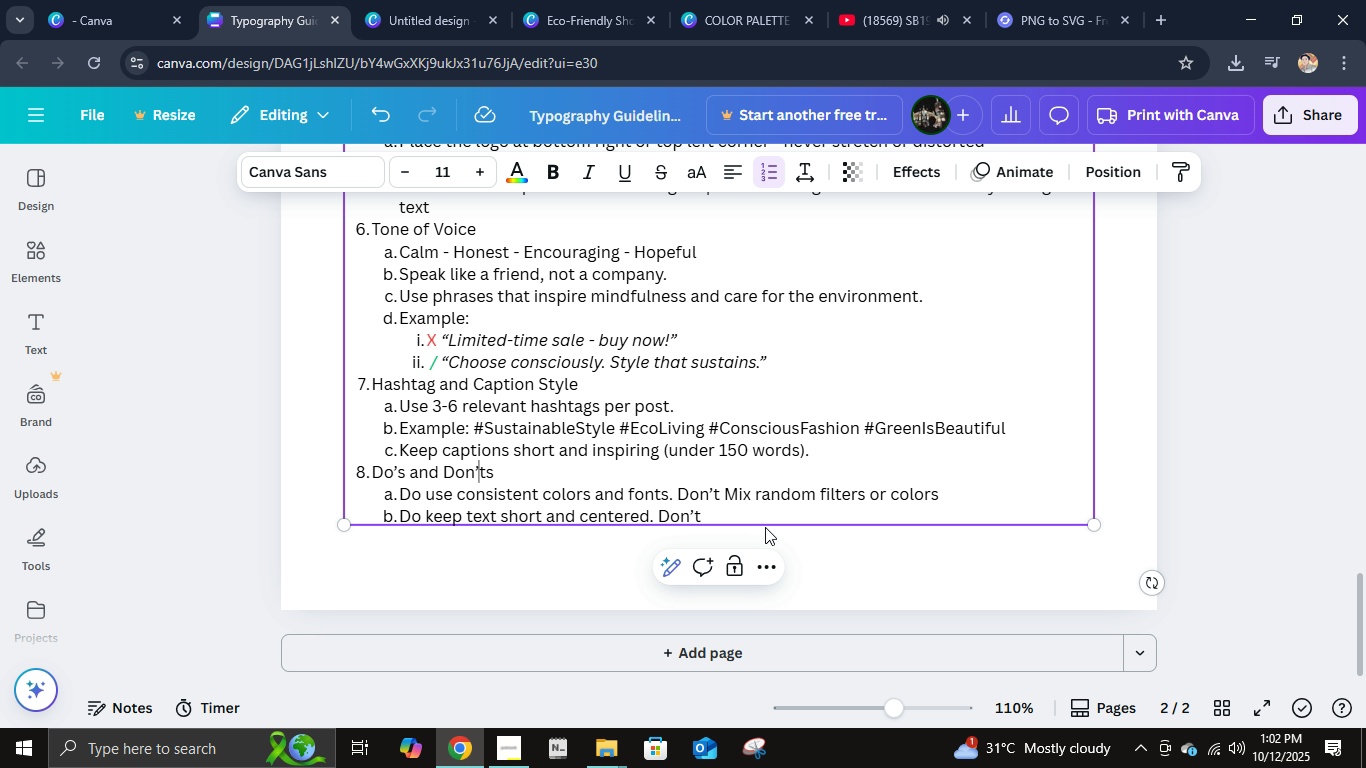 
double_click([760, 518])
 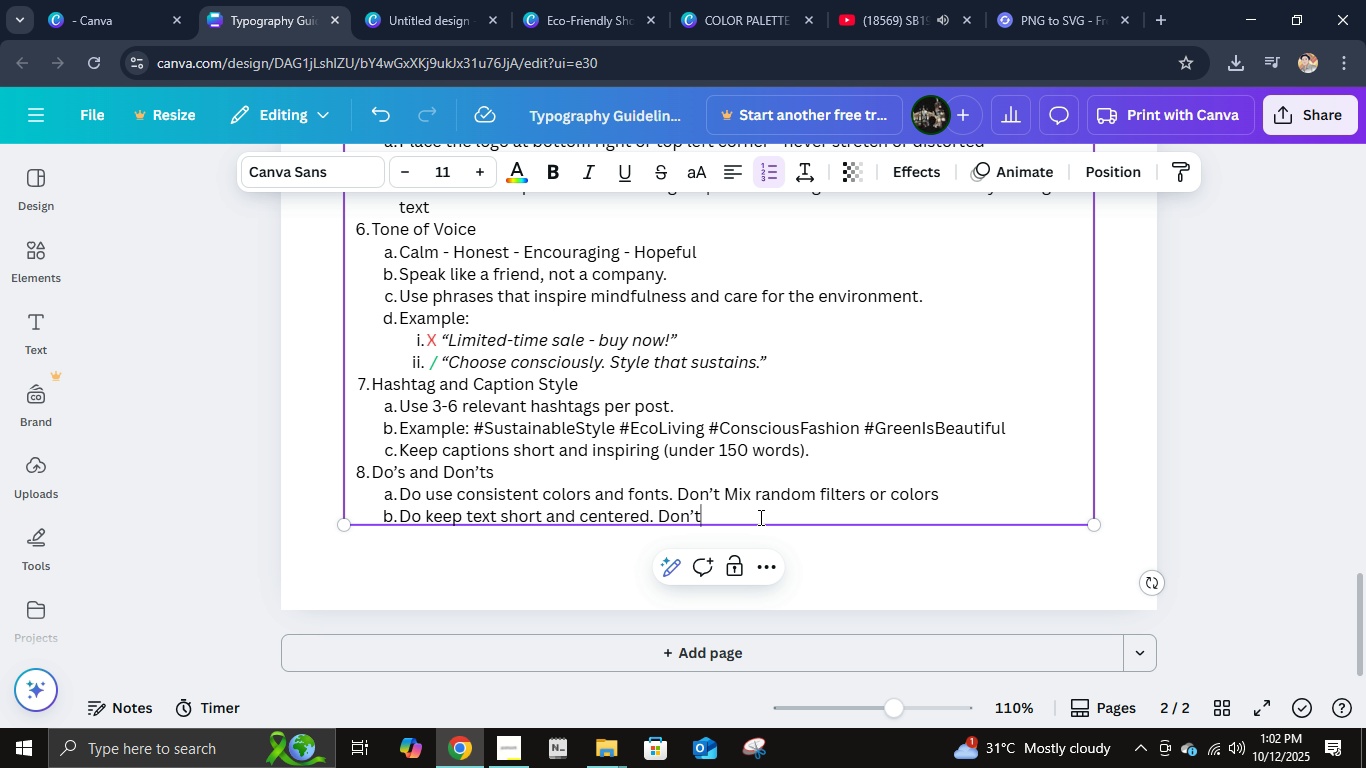 
type(O)
key(Backspace)
type( oc)
key(Backspace)
type(vercrow )
key(Backspace)
type(d desigh)
key(Backspace)
type(ns with long text)
 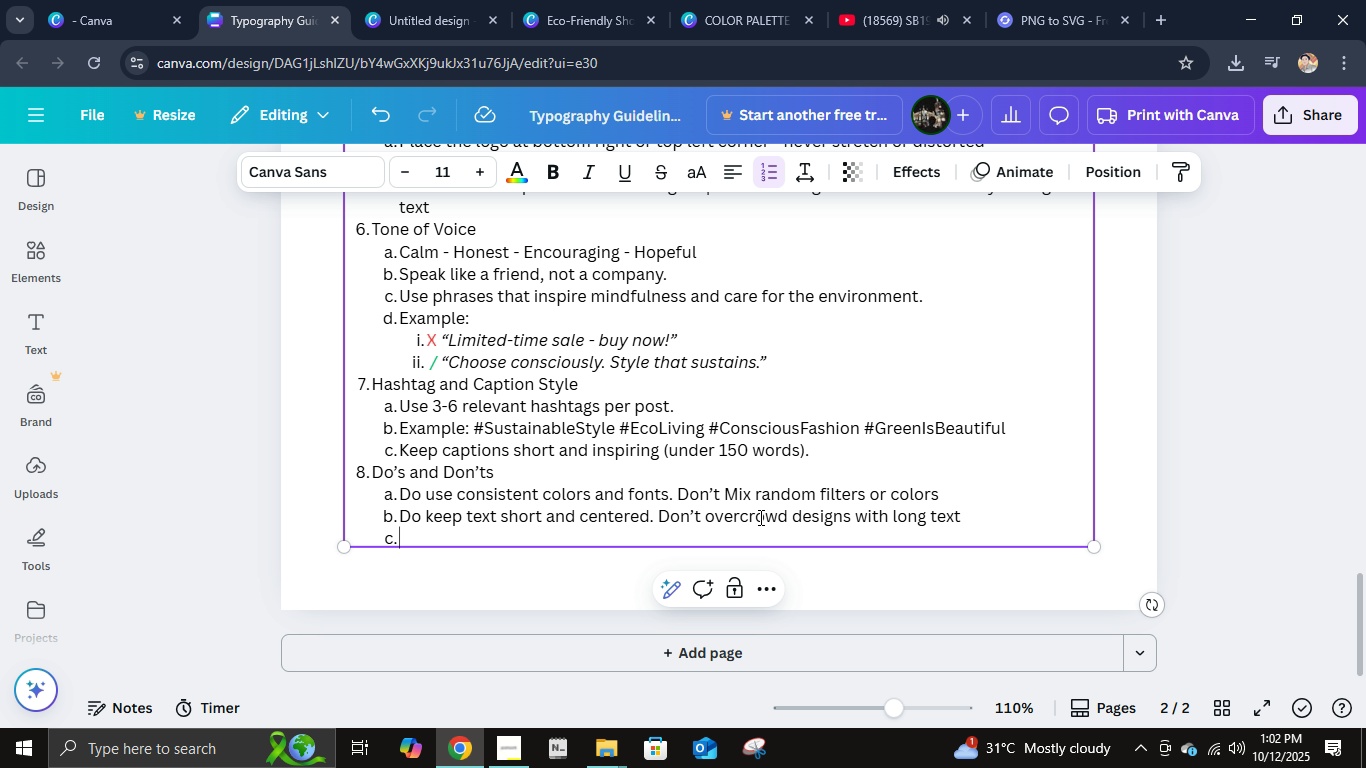 
key(Enter)
 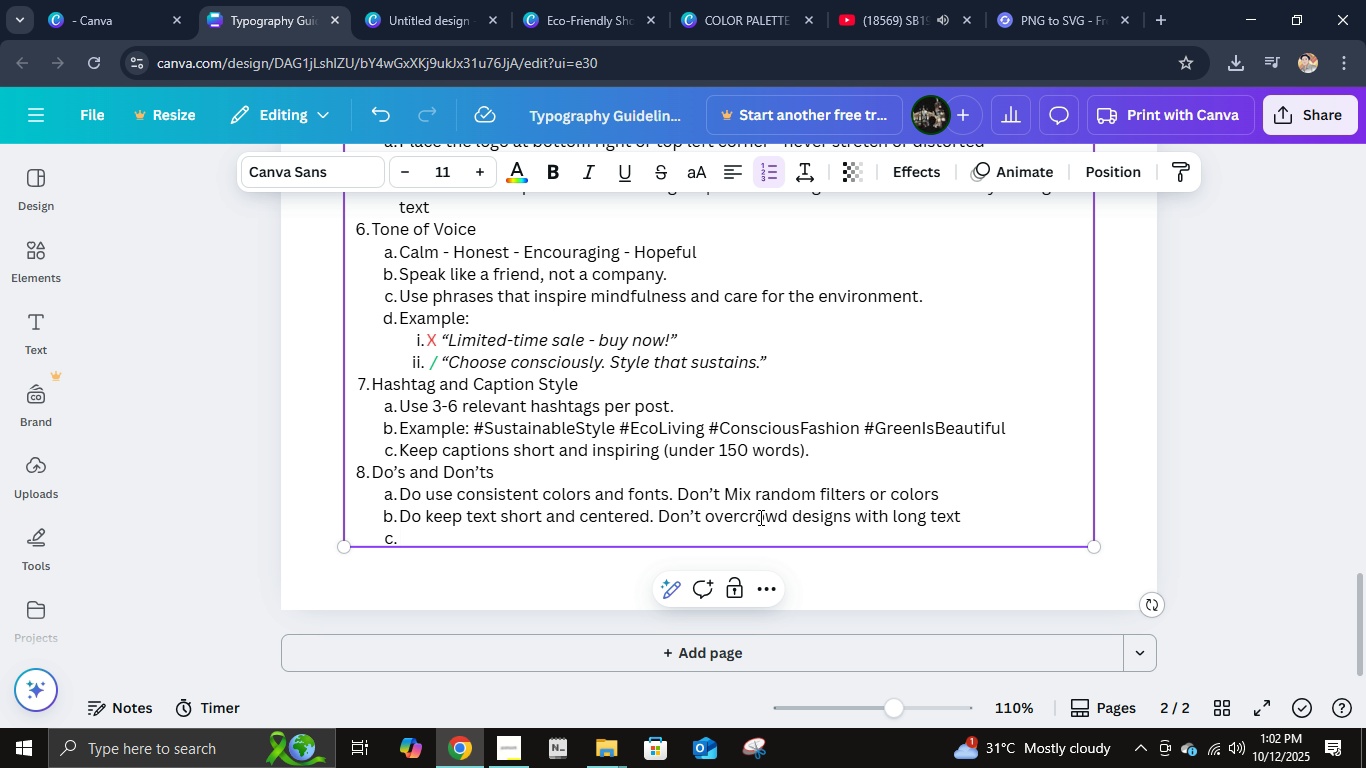 
hold_key(key=ShiftLeft, duration=0.67)
 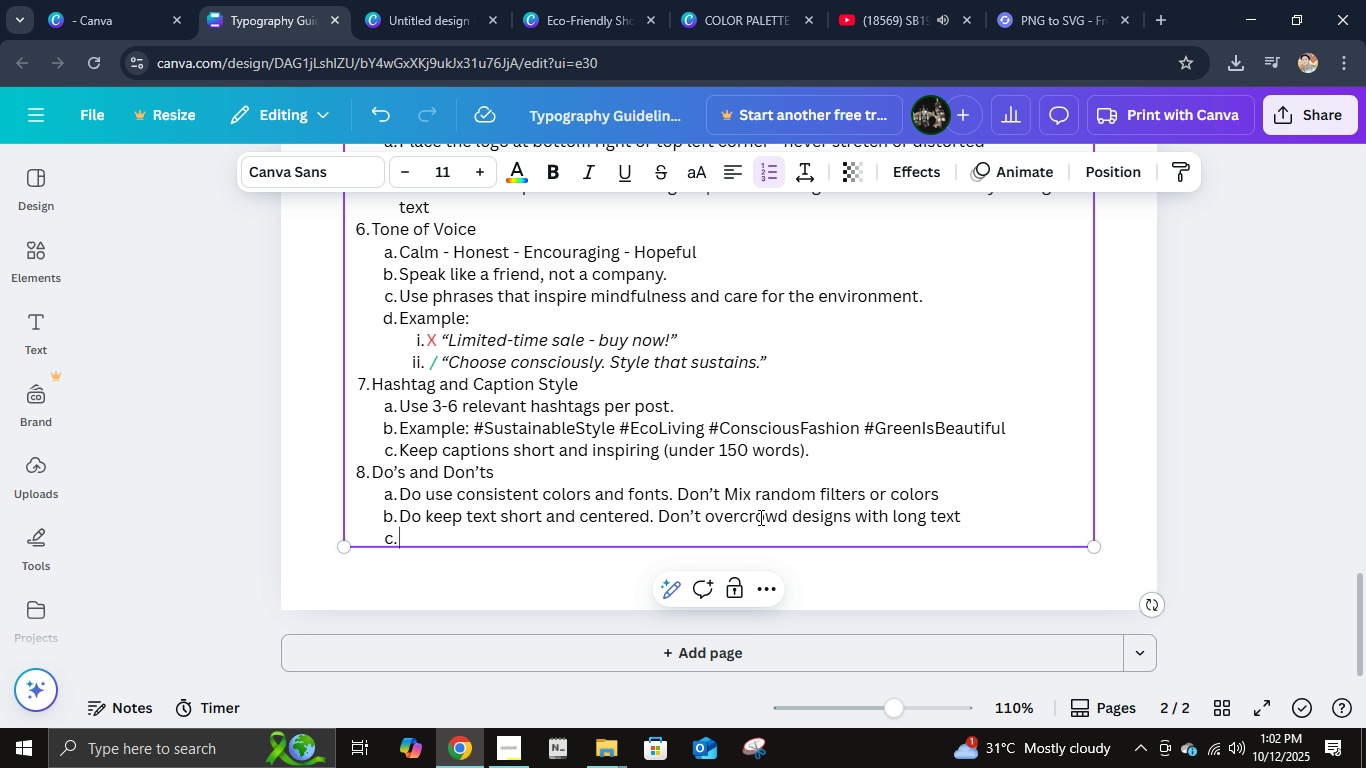 
type(Do.)
key(Backspace)
type( highlight a)
key(Backspace)
type(sustainability valus)
key(Backspace)
type(es. F)
key(Backspace)
type(Don't use so)
key(Backspace)
type(tocky or unrelated images.)
 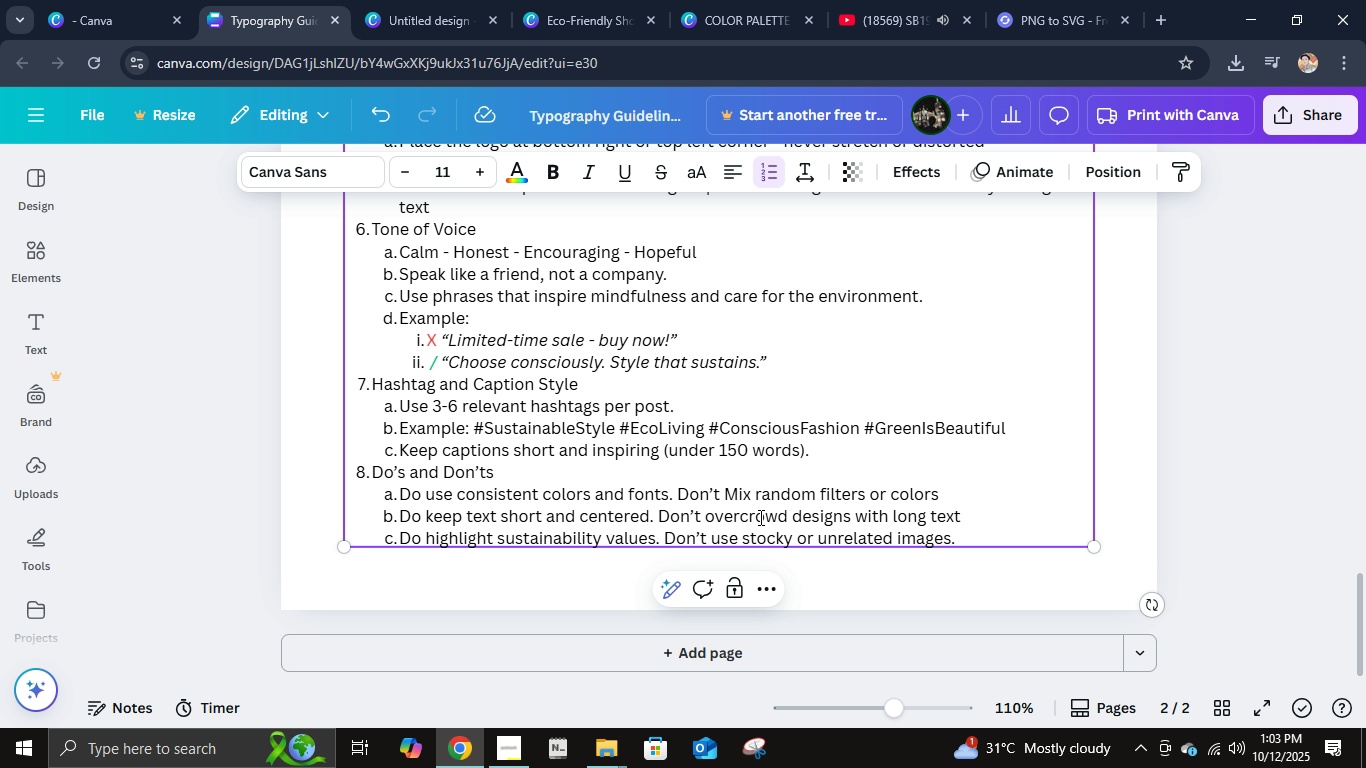 
key(Enter)
 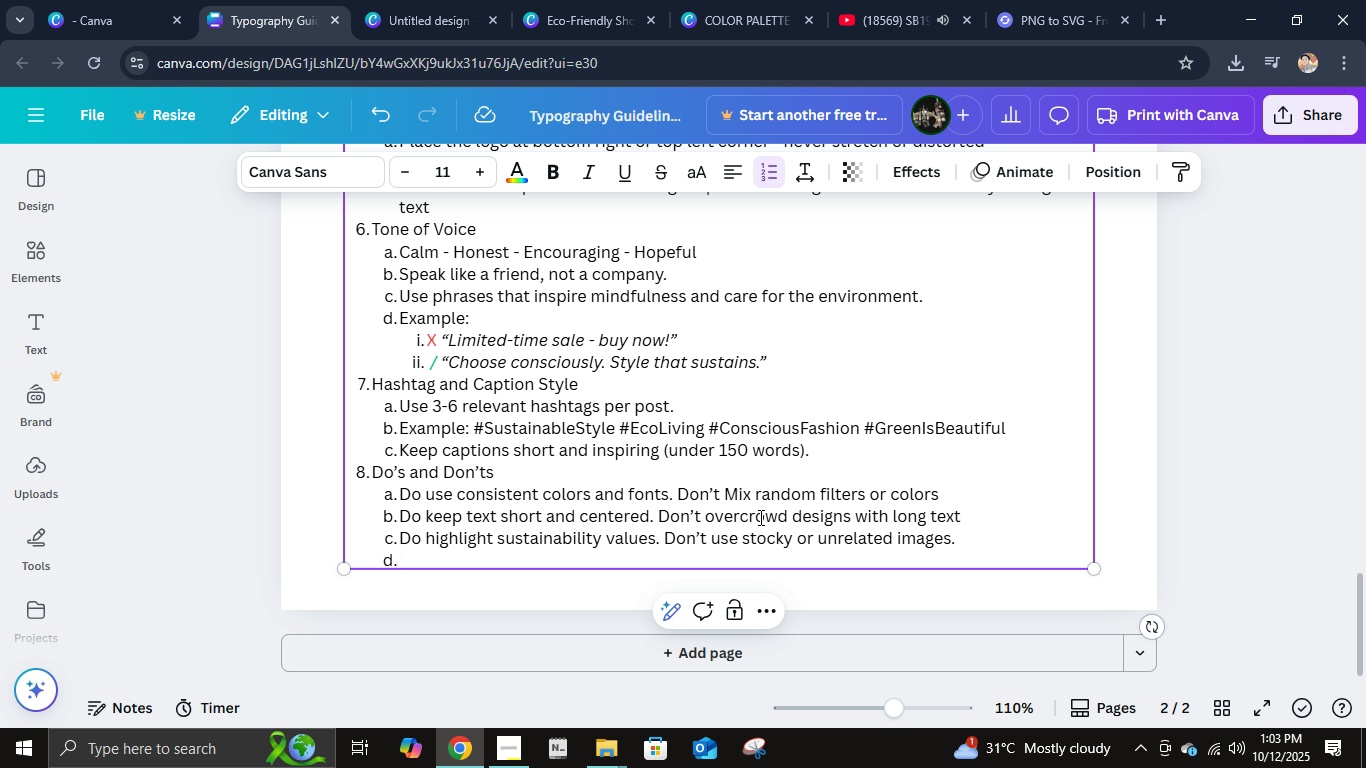 
type(Do. )
key(Backspace)
key(Backspace)
type( keep tone calm and authentic. Don't sound overly corporate or loud.)
 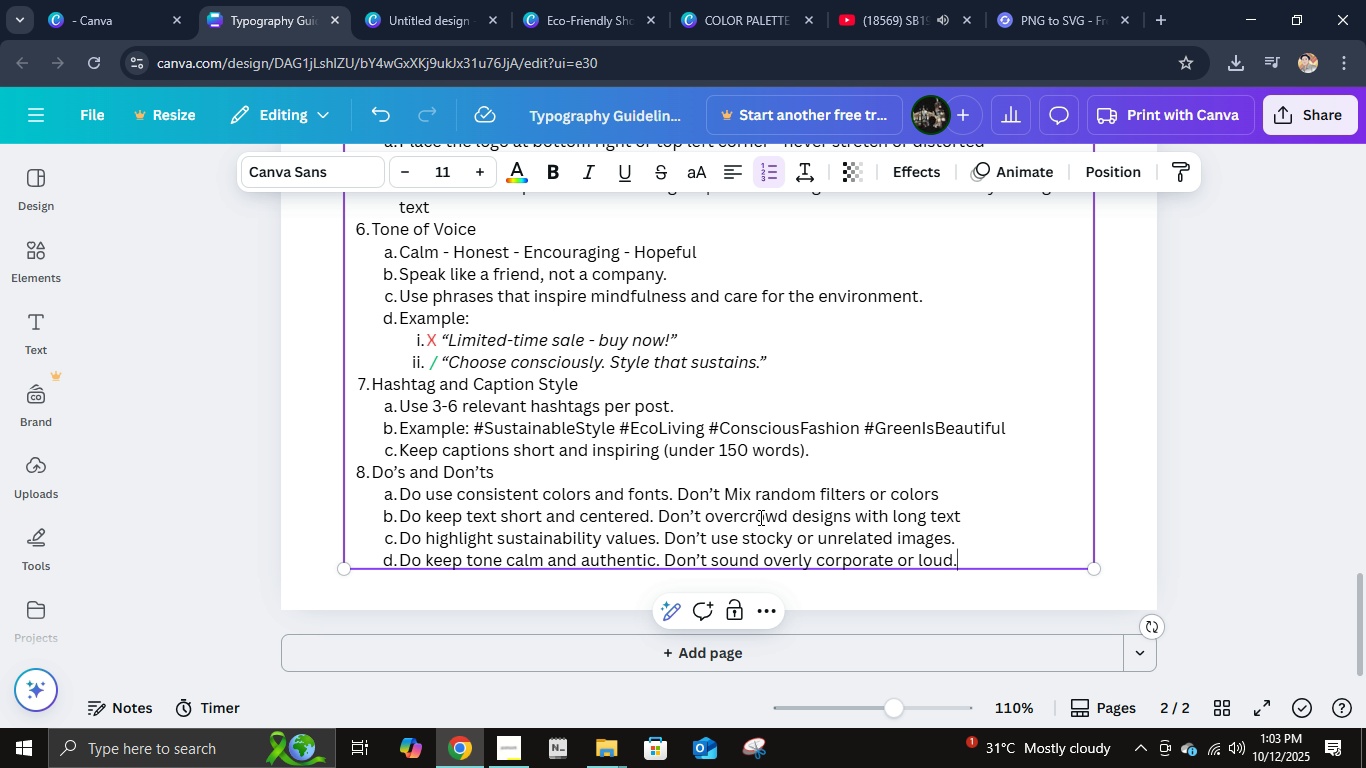 
left_click([968, 518])
 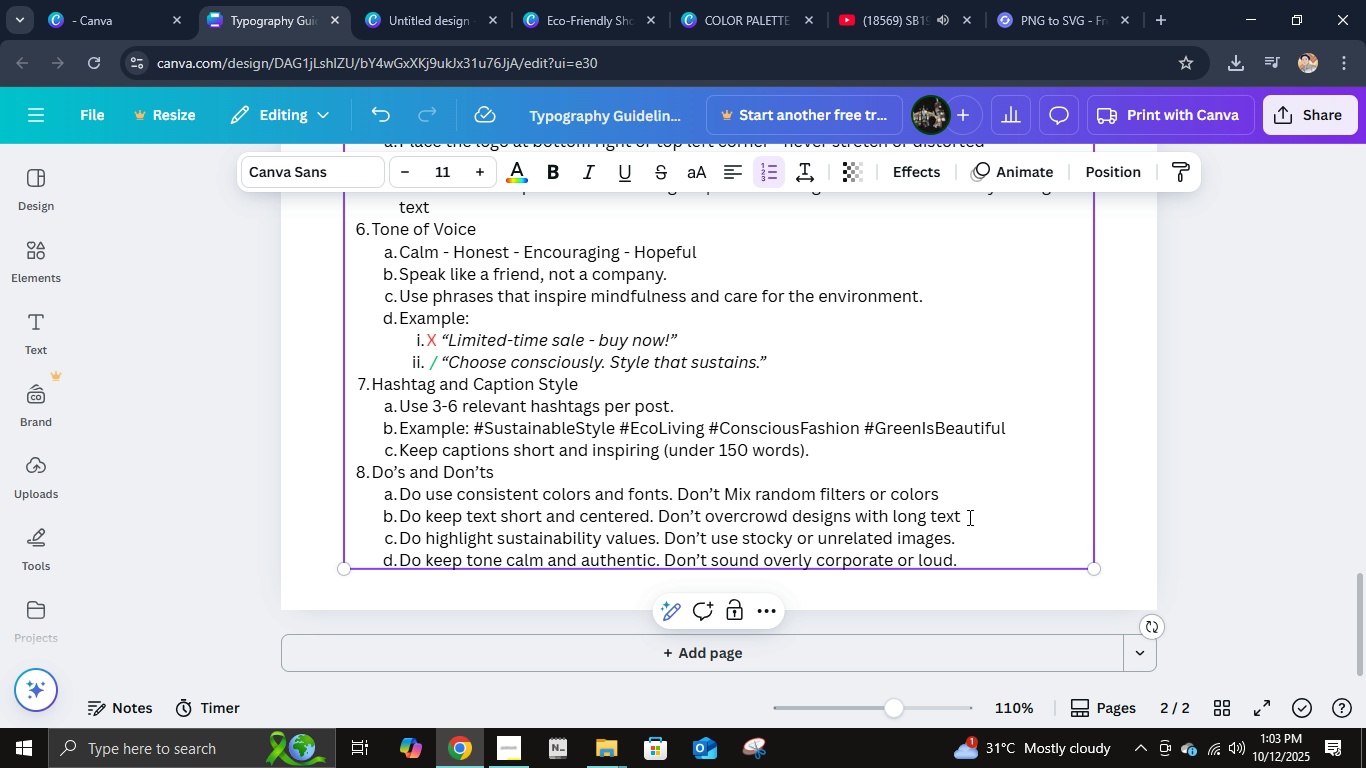 
key(Period)
 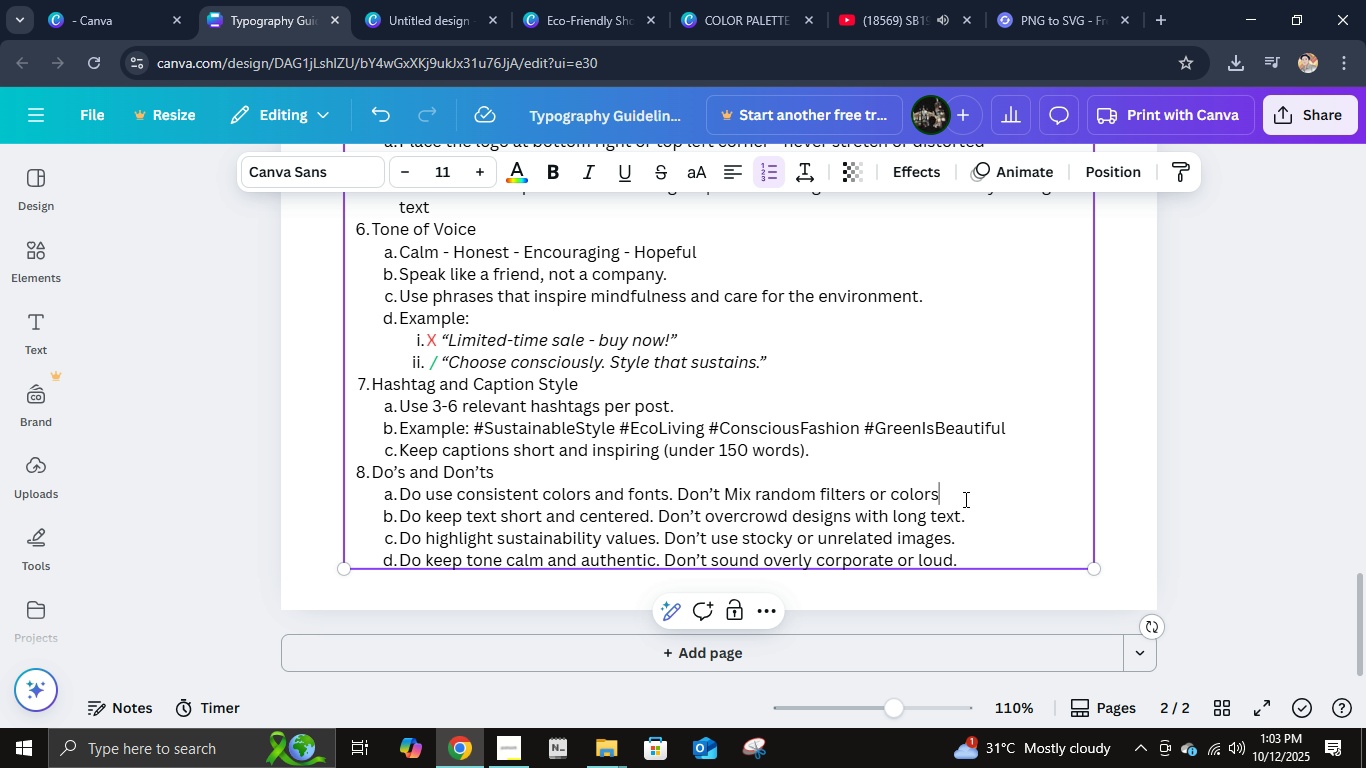 
left_click([964, 499])
 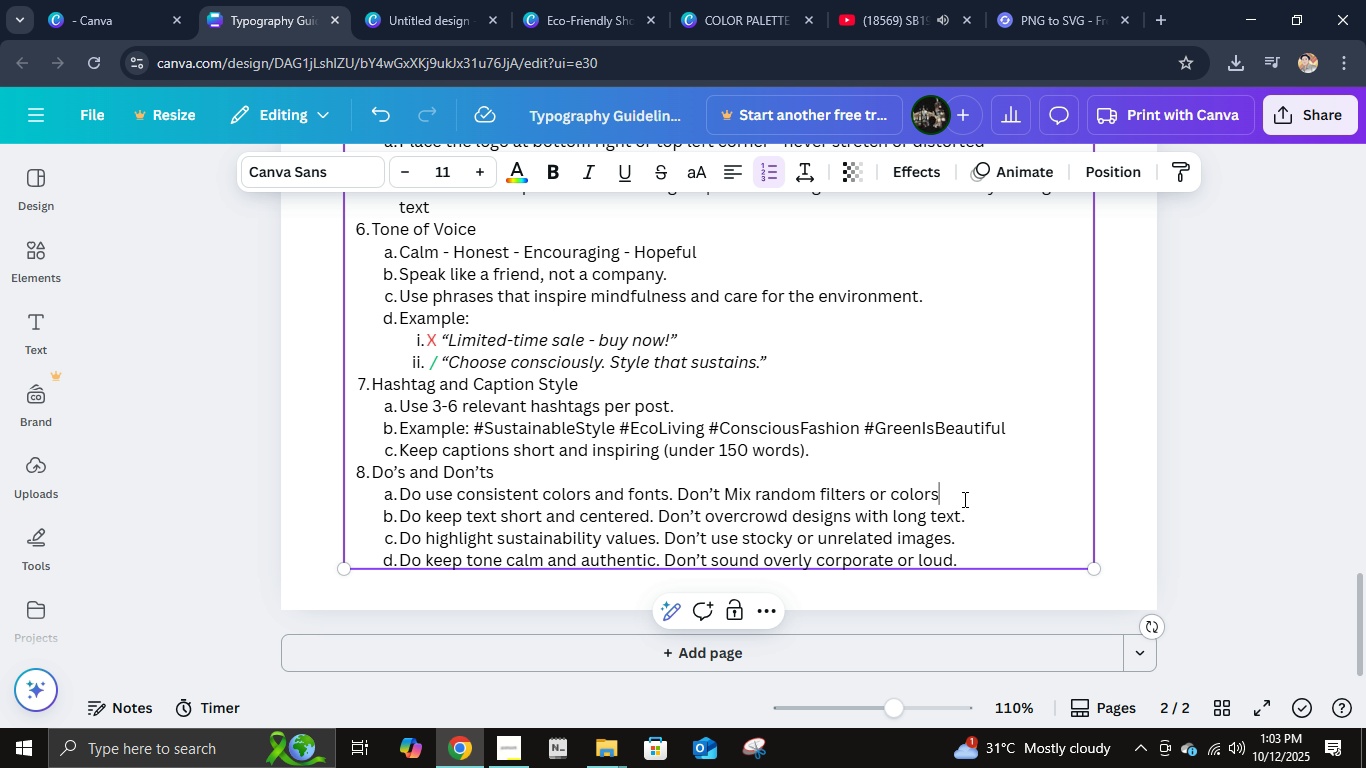 
key(Period)
 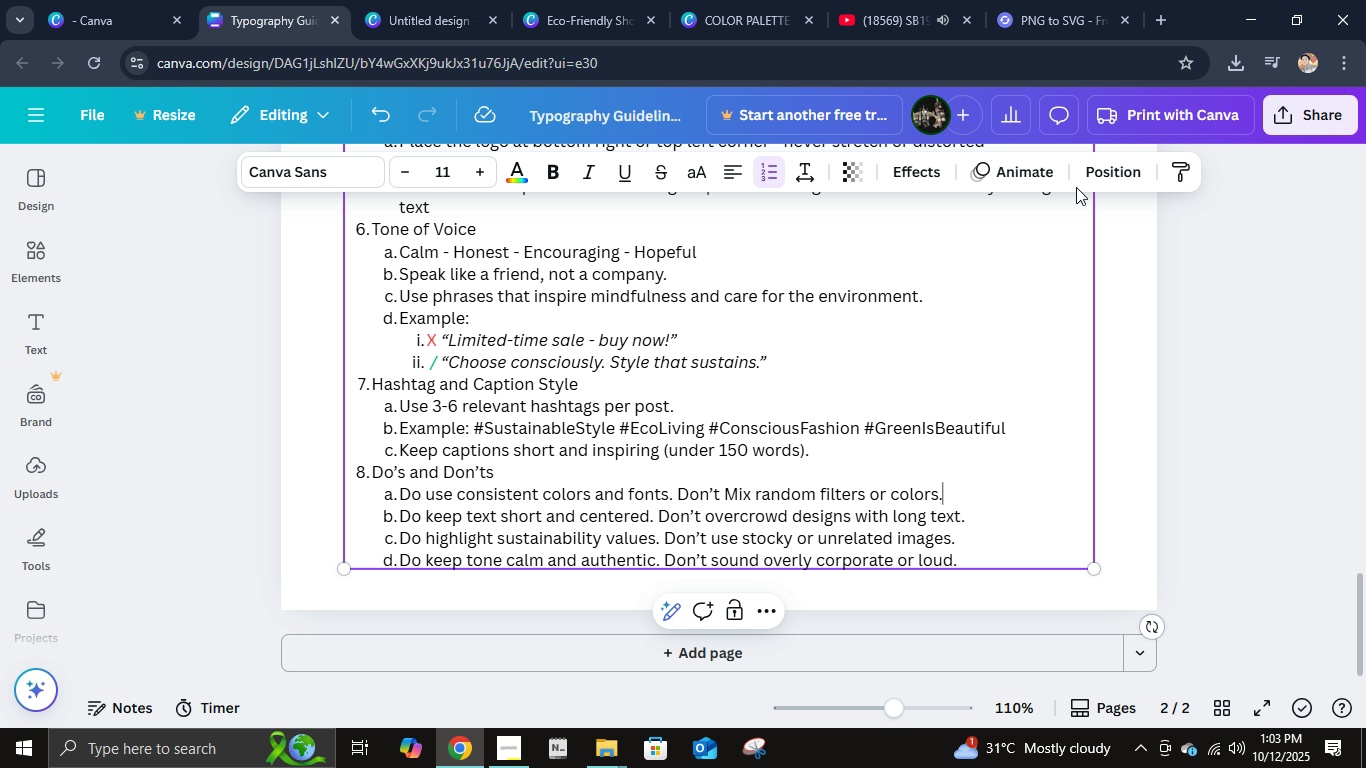 
double_click([1087, 175])
 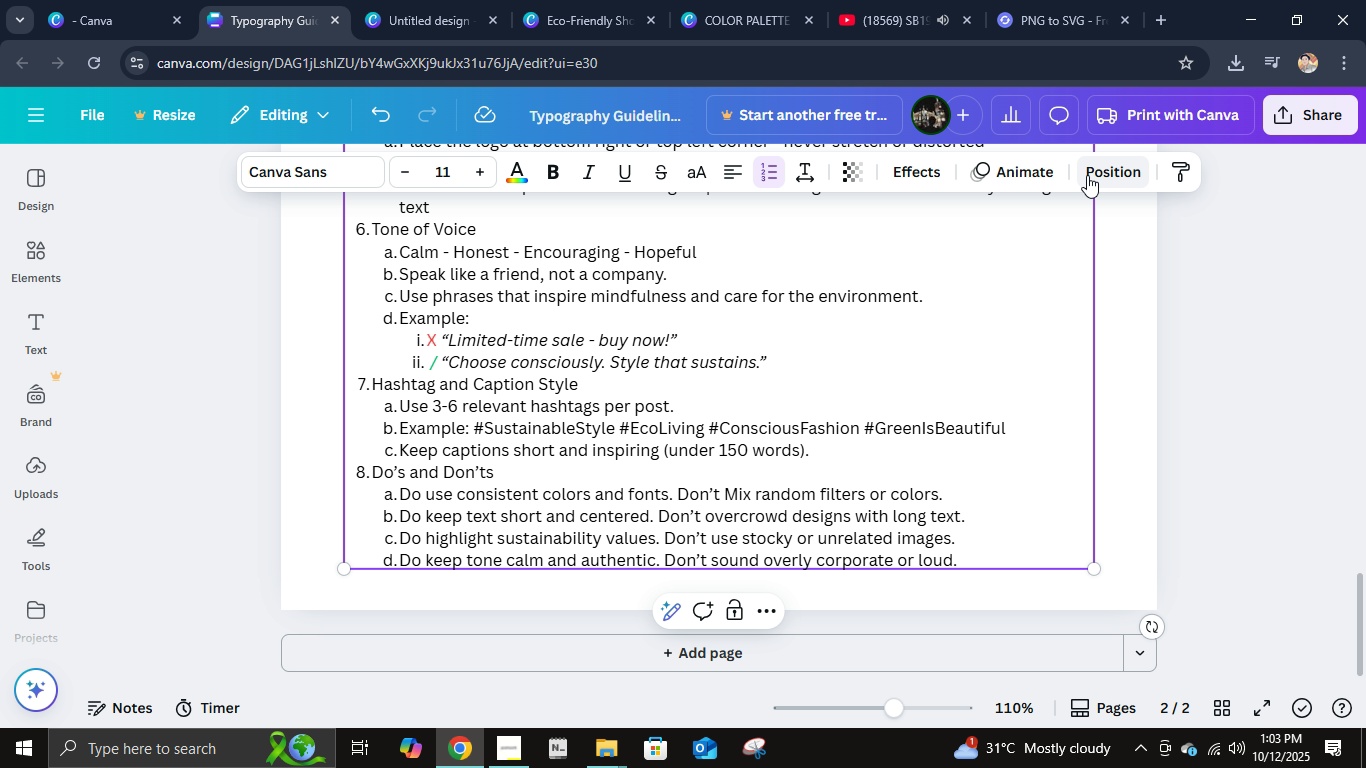 
triple_click([1087, 175])
 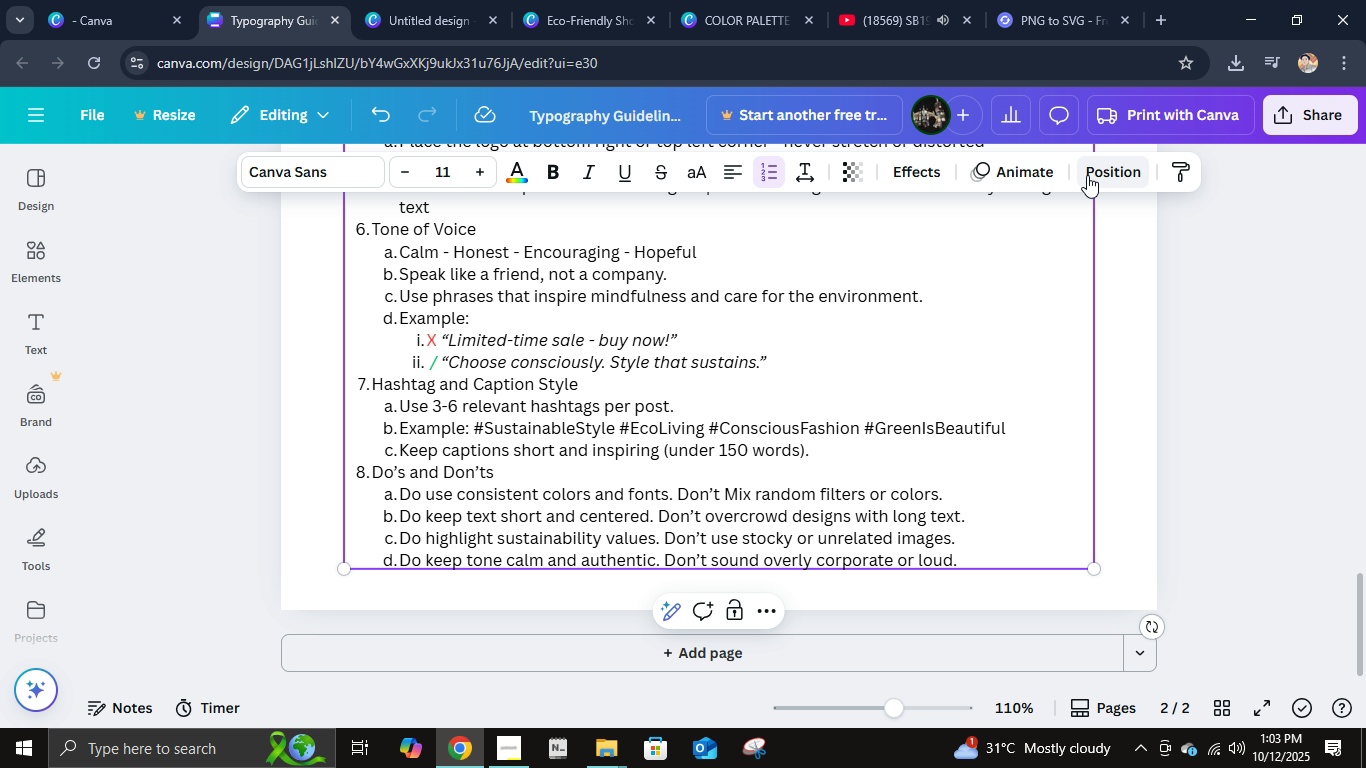 
triple_click([1087, 175])
 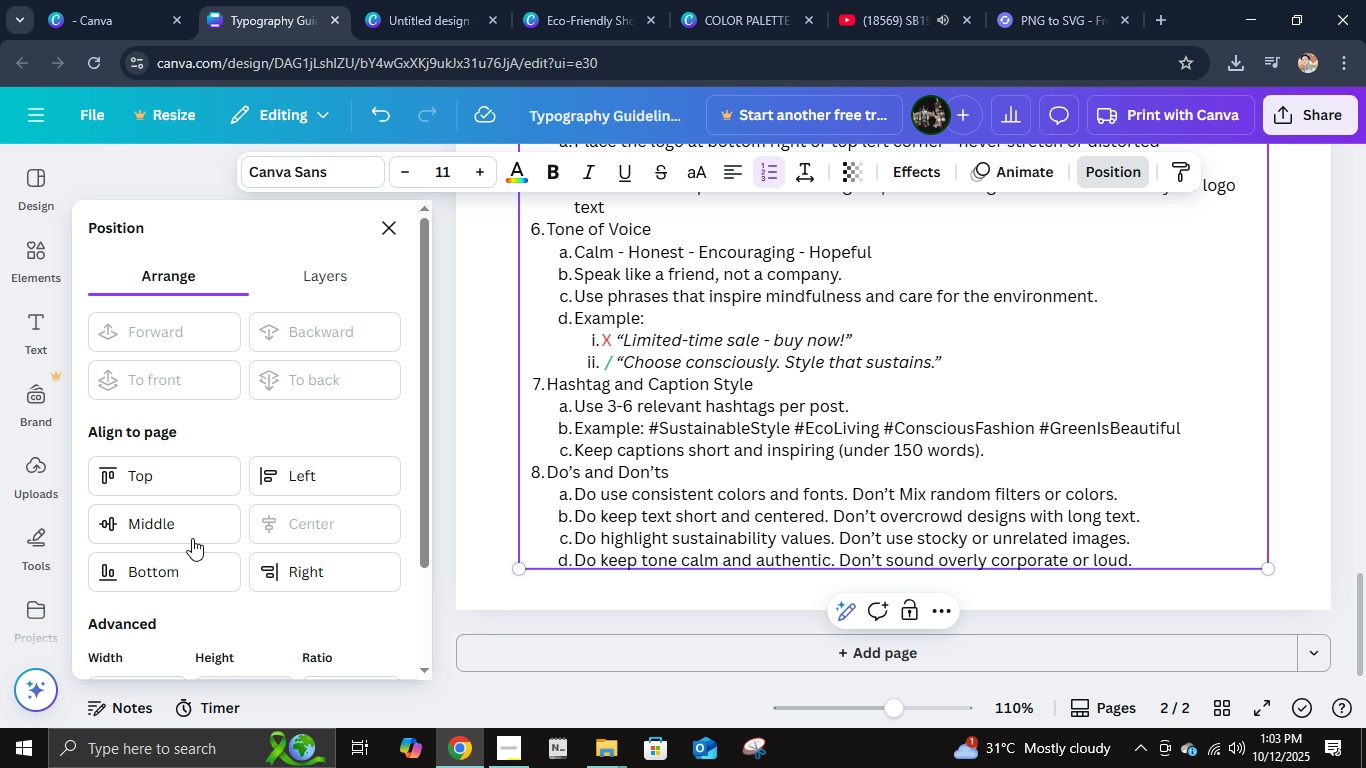 
left_click([189, 538])
 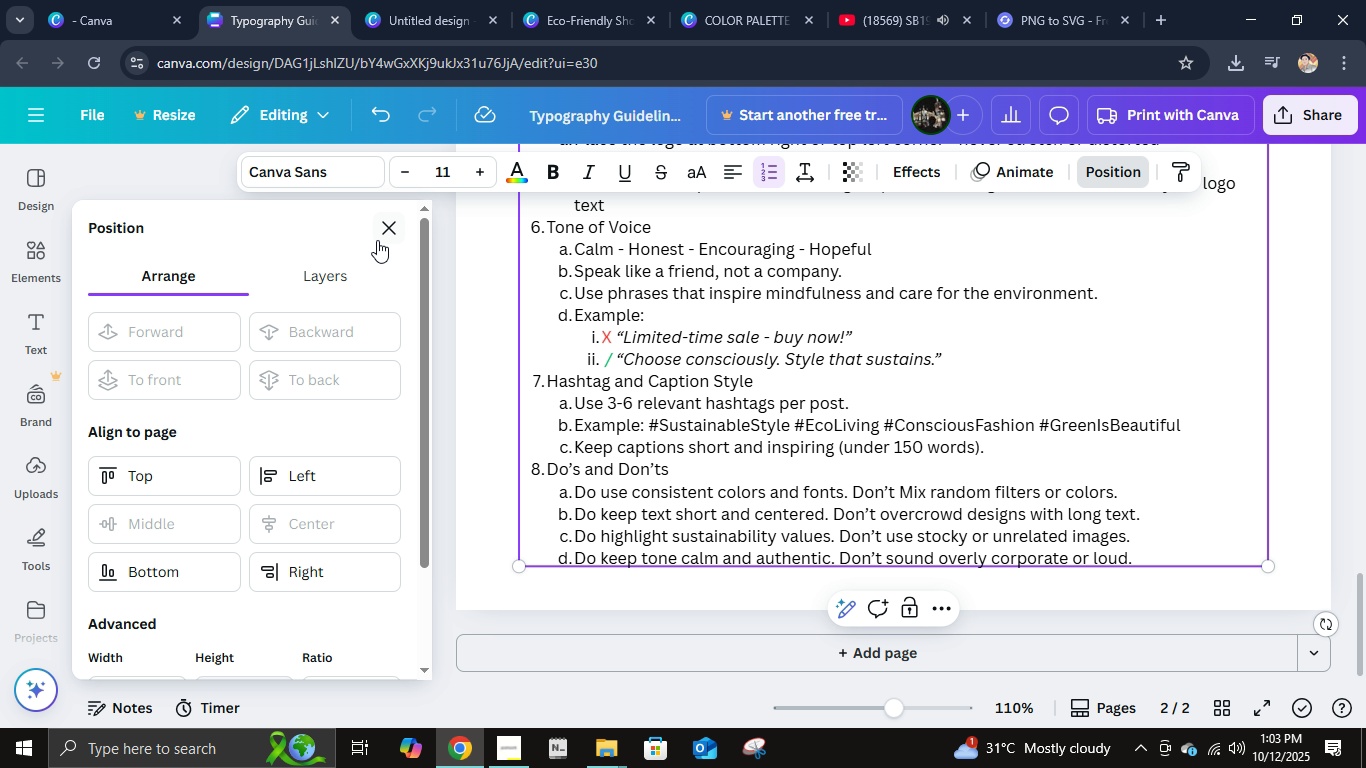 
left_click([379, 235])
 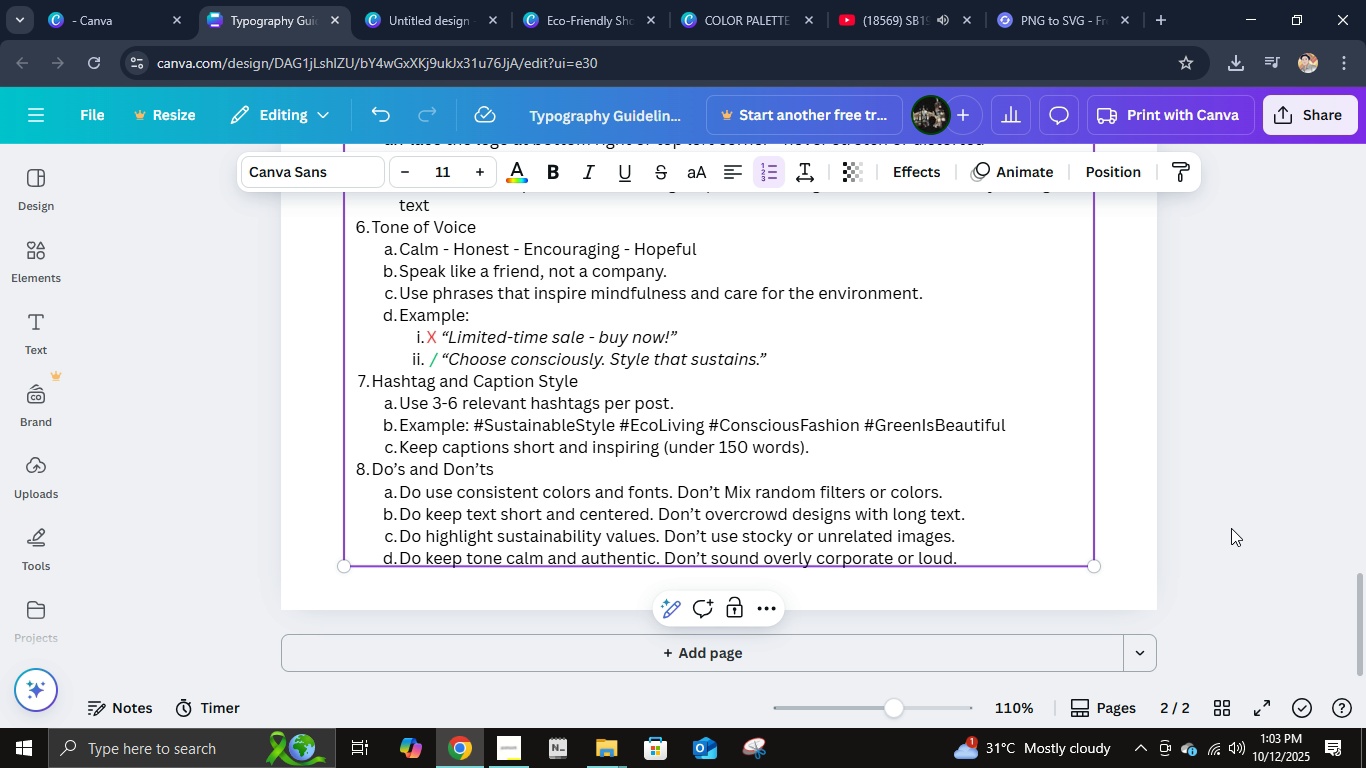 
left_click([1233, 529])
 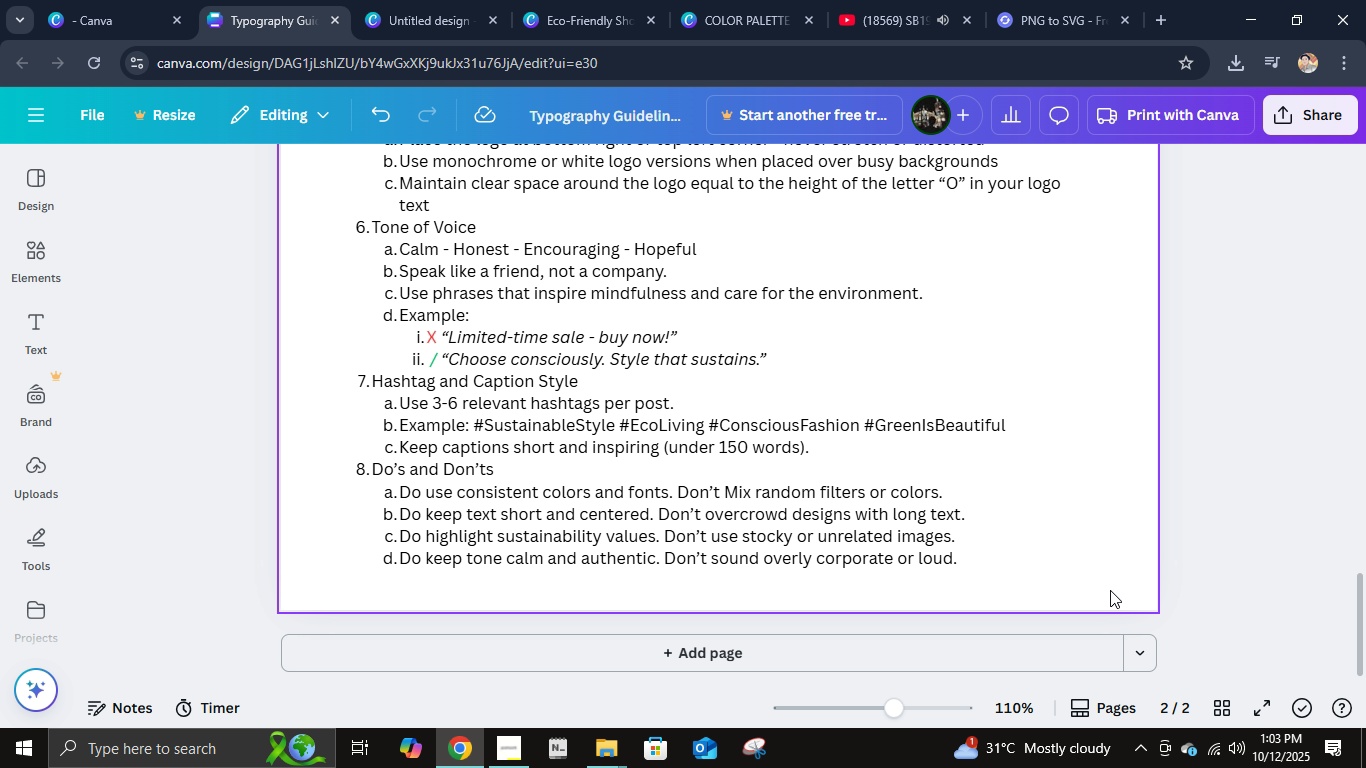 
scroll: coordinate [1110, 590], scroll_direction: up, amount: 6.0
 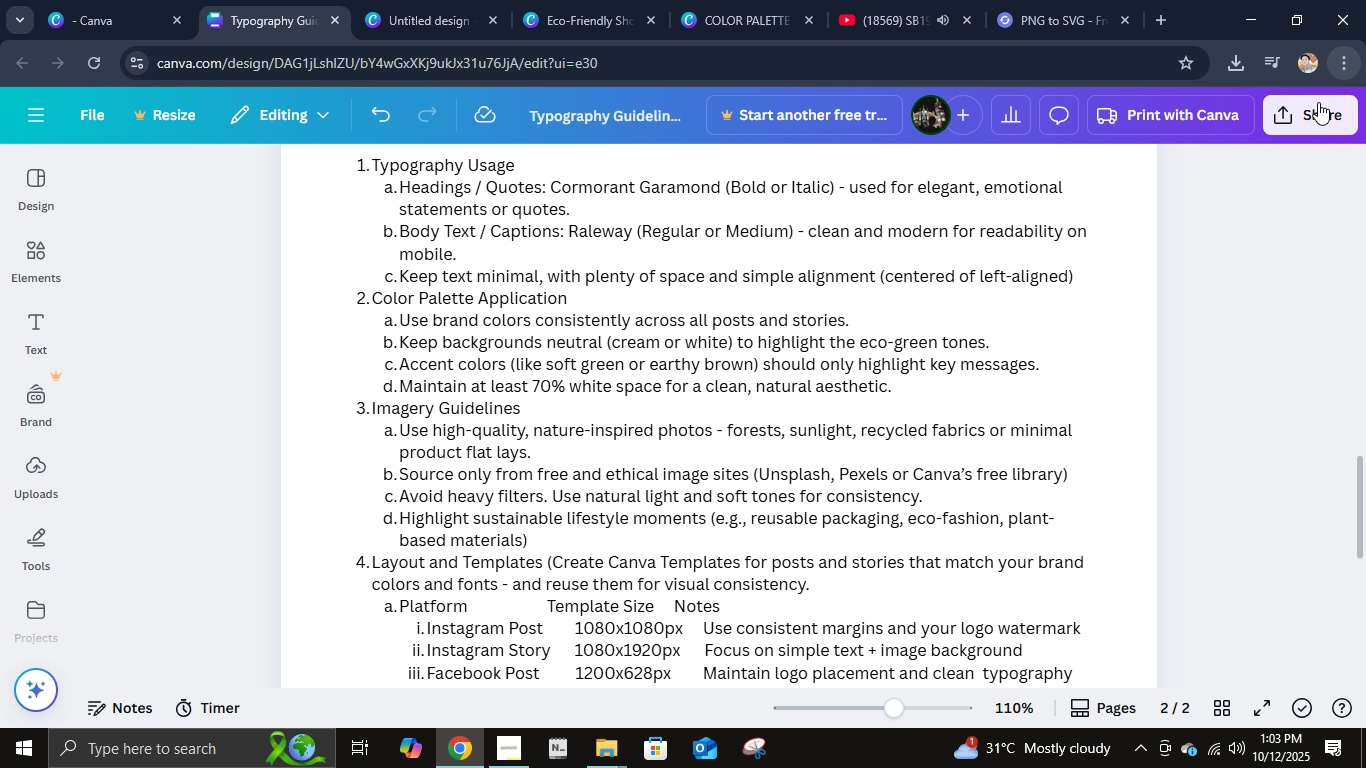 
left_click([1318, 112])
 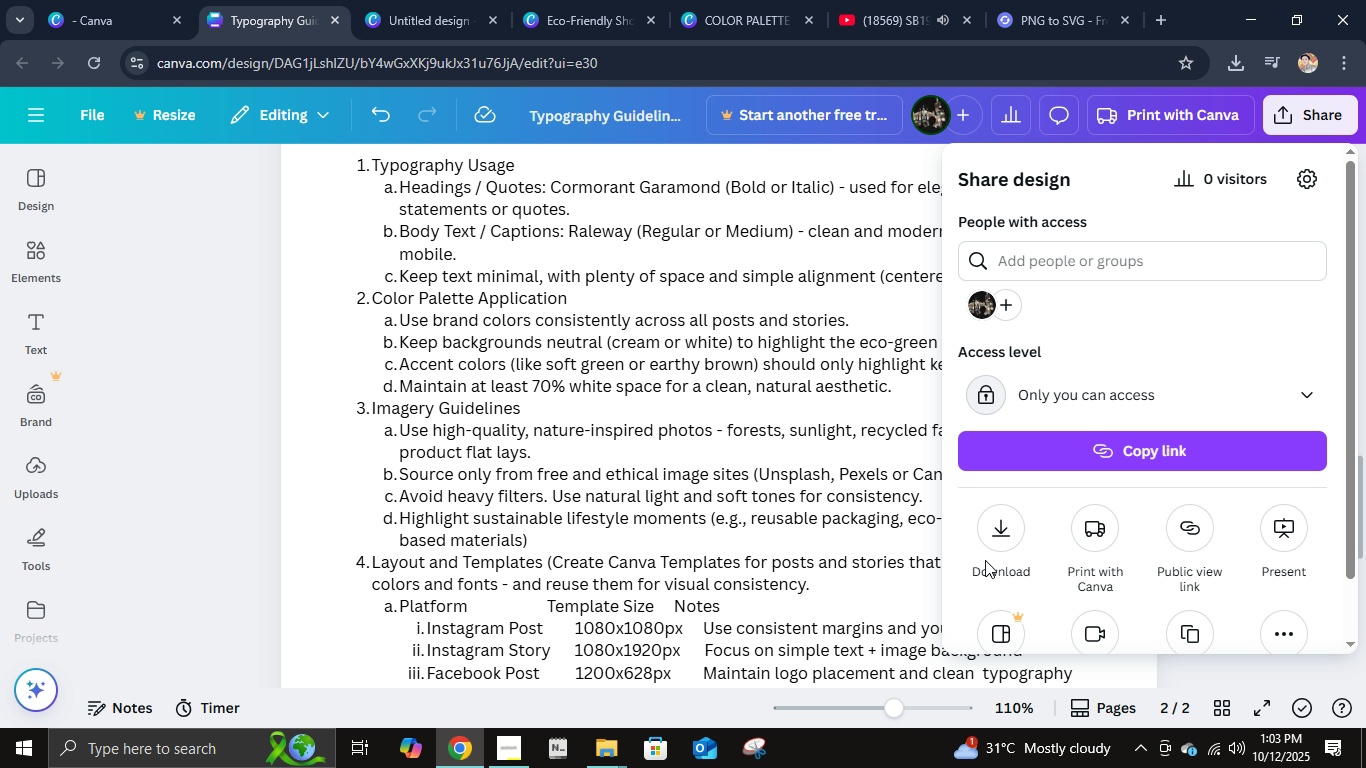 
left_click([1003, 534])
 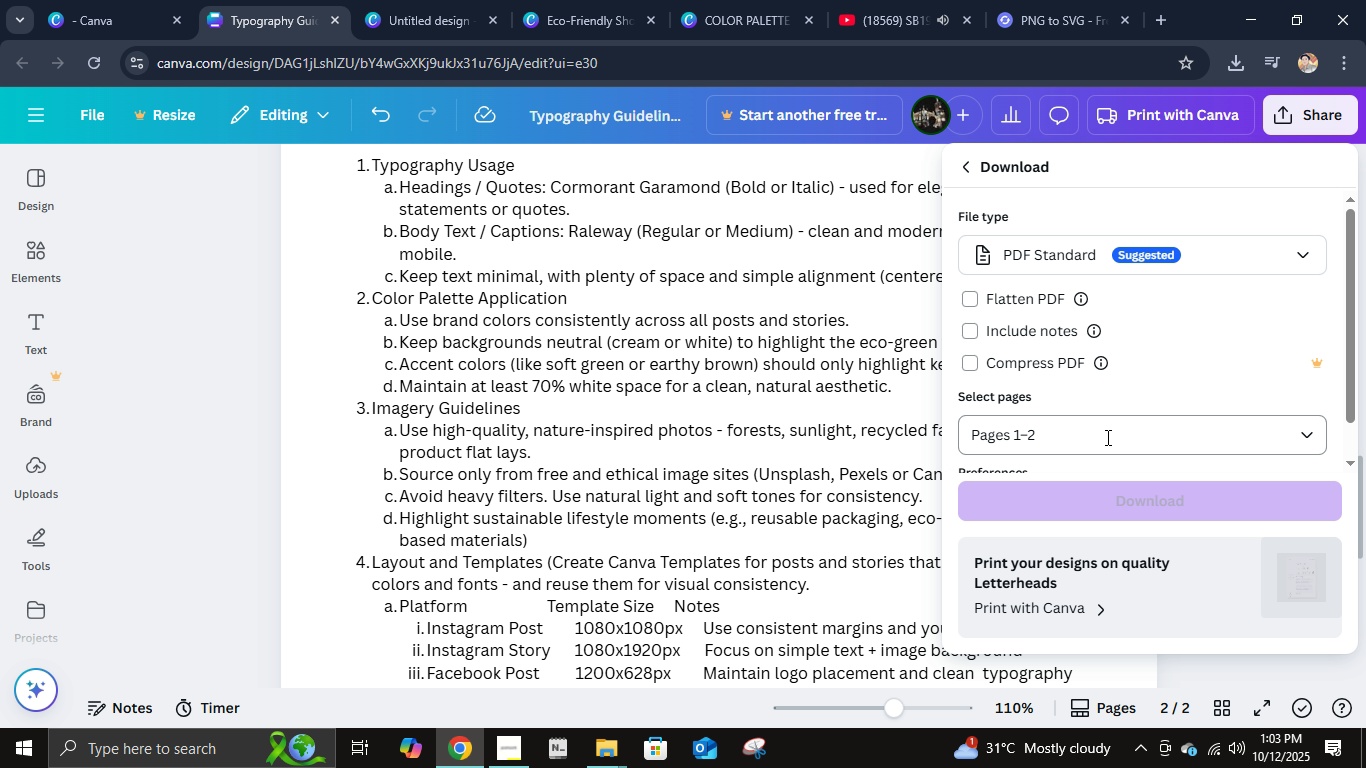 
left_click([1106, 439])
 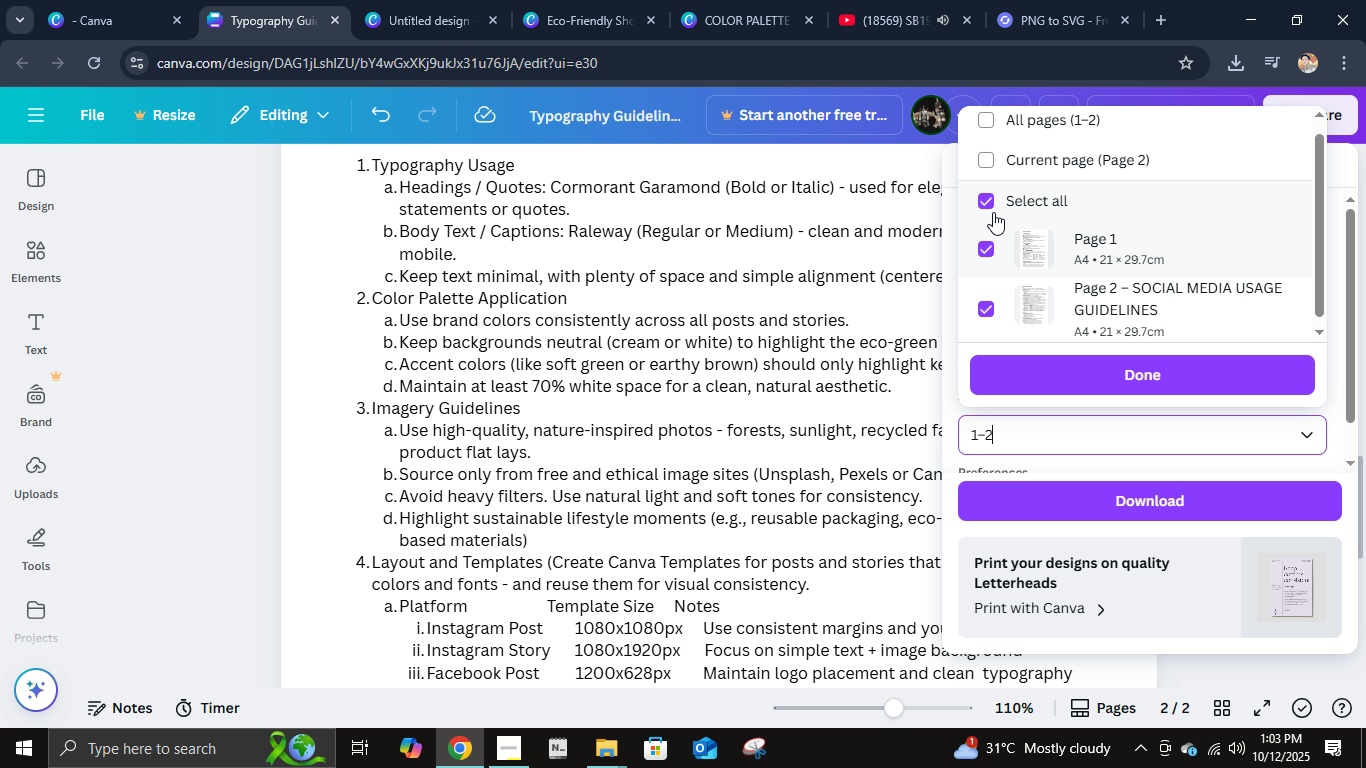 
left_click([1001, 174])
 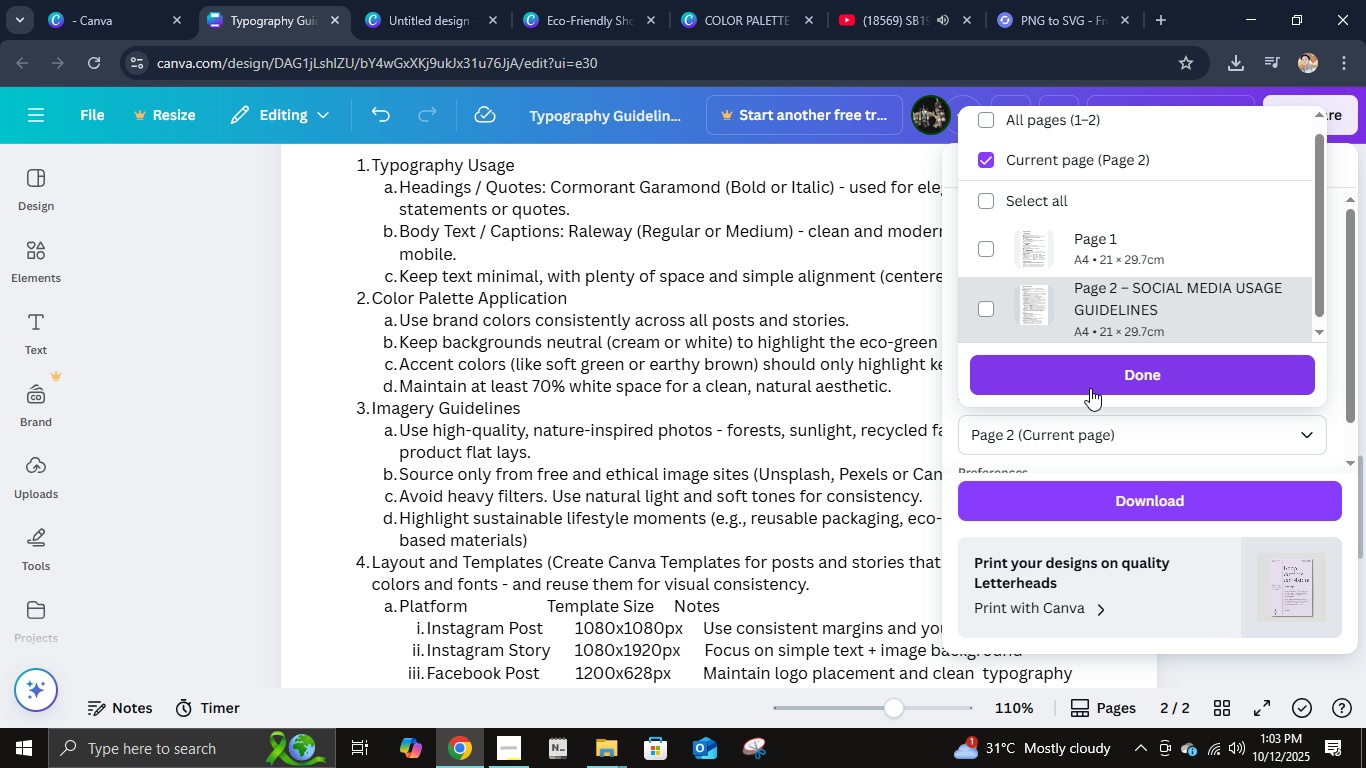 
double_click([1090, 388])
 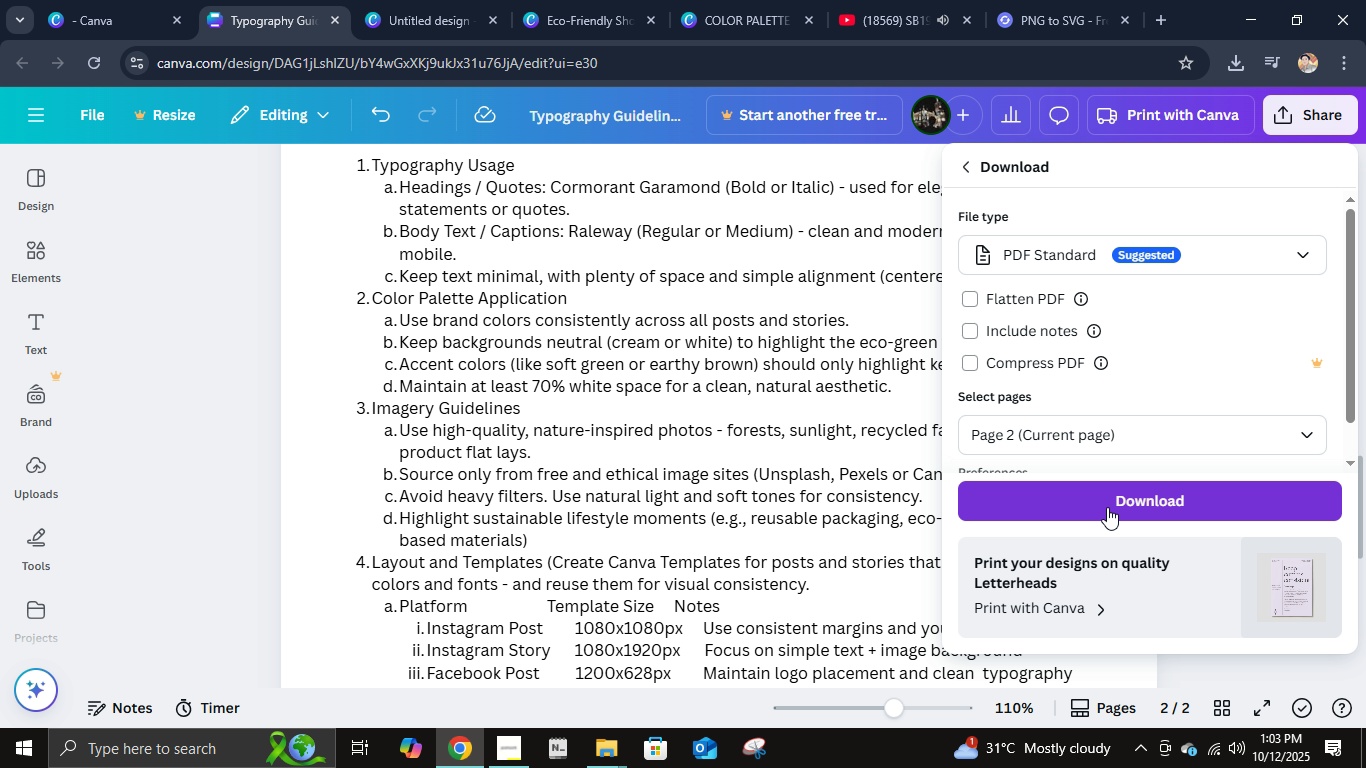 
left_click([1107, 507])
 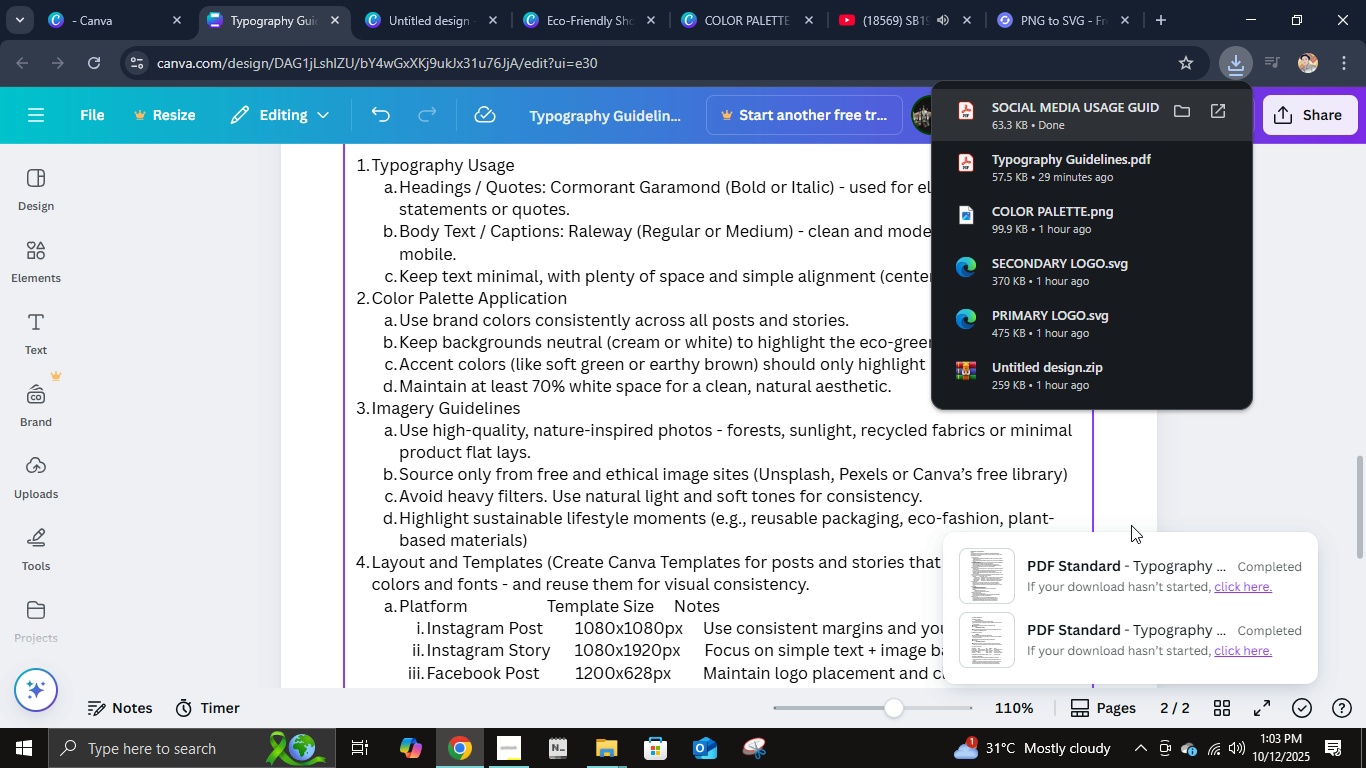 
wait(5.49)
 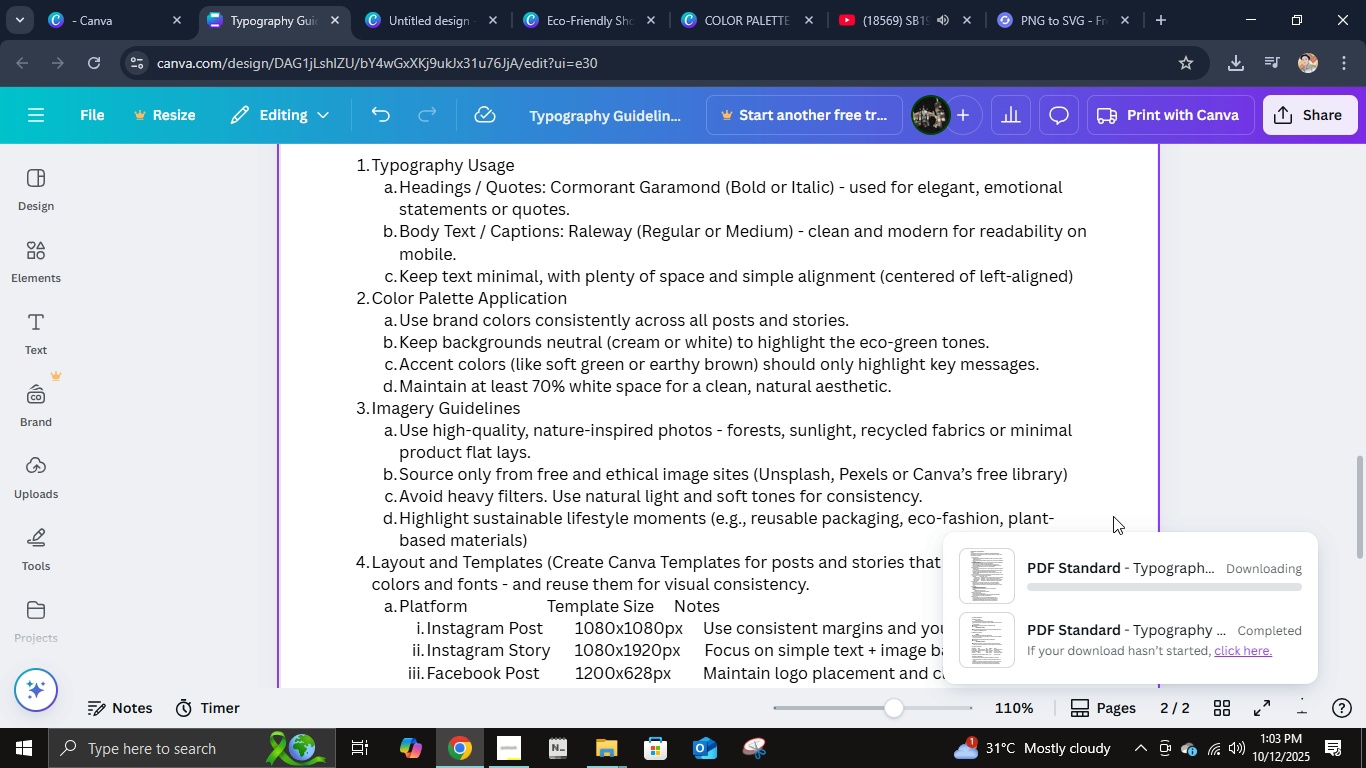 
scroll: coordinate [519, 392], scroll_direction: up, amount: 15.0
 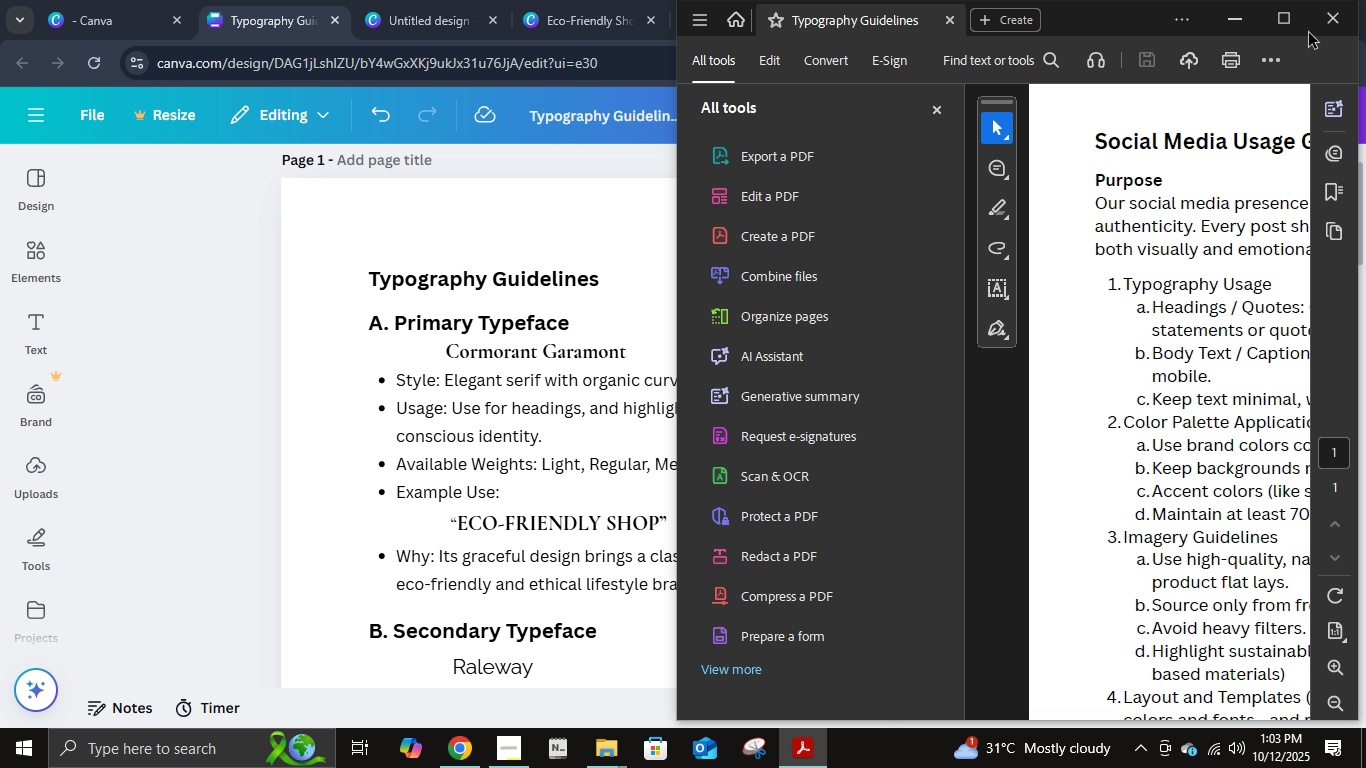 
left_click([1312, 33])
 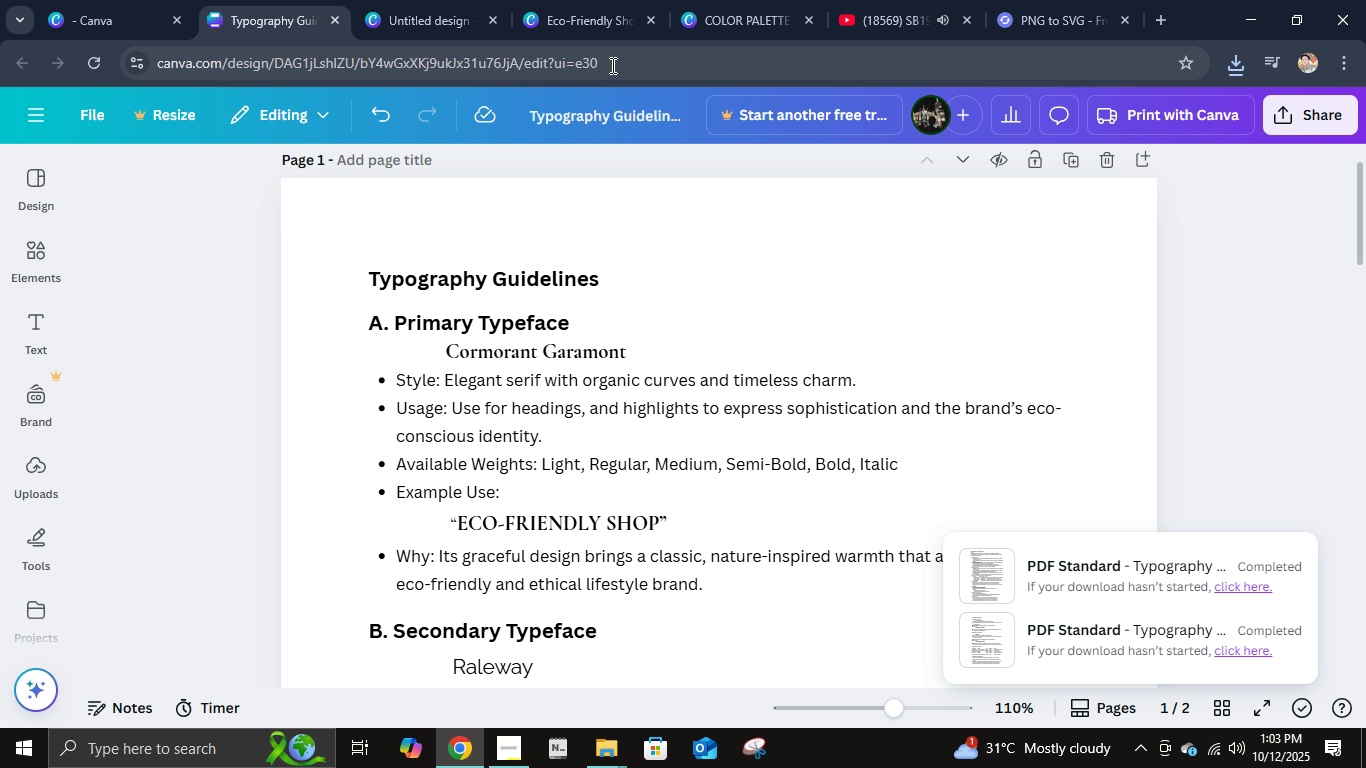 
scroll: coordinate [575, 321], scroll_direction: down, amount: 15.0
 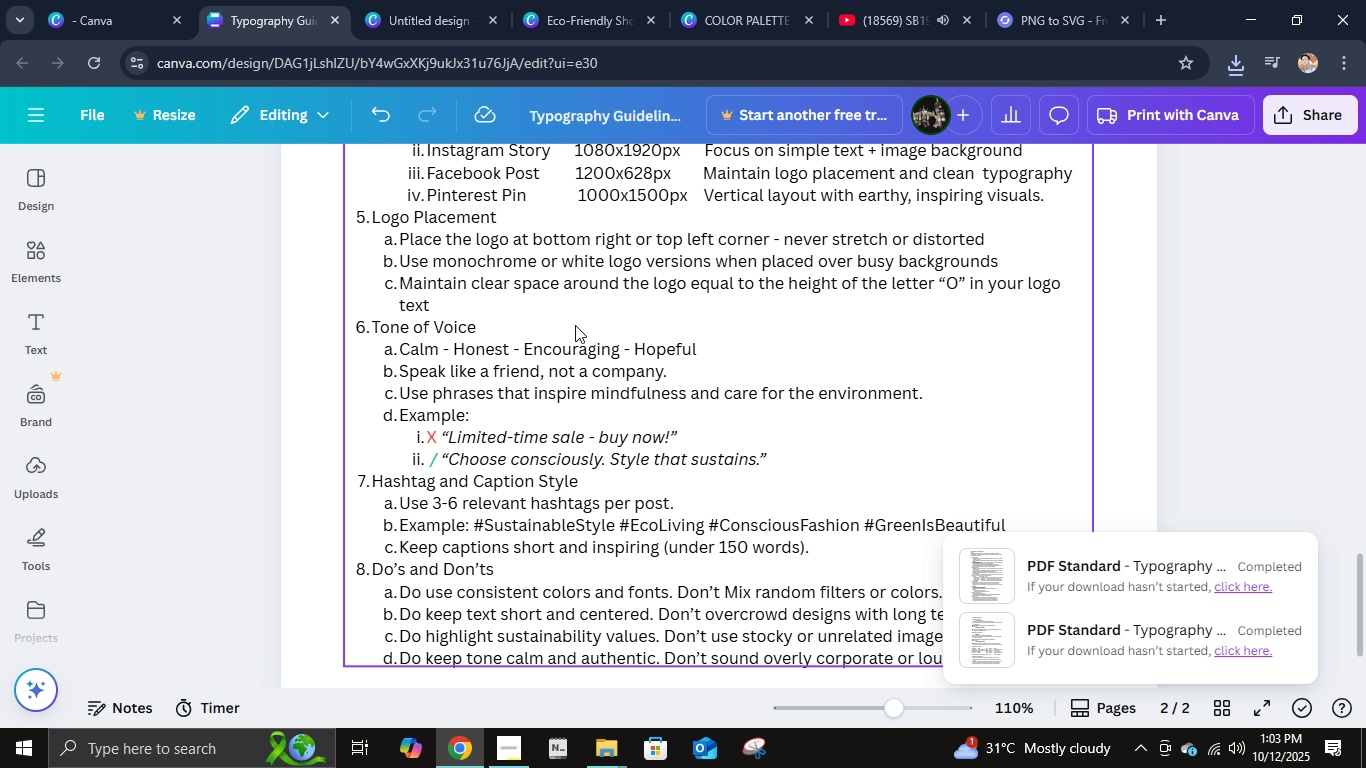 
scroll: coordinate [783, 276], scroll_direction: up, amount: 19.0
 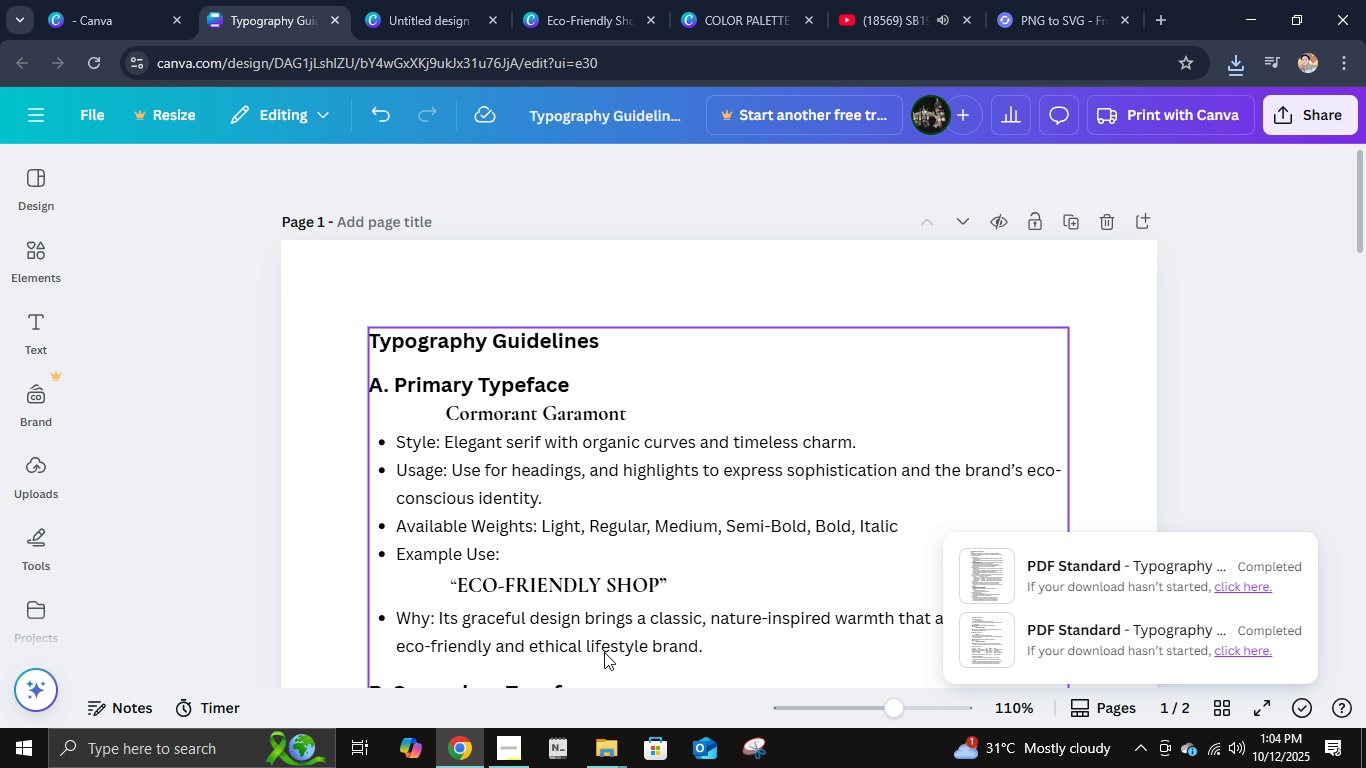 
left_click([516, 743])